 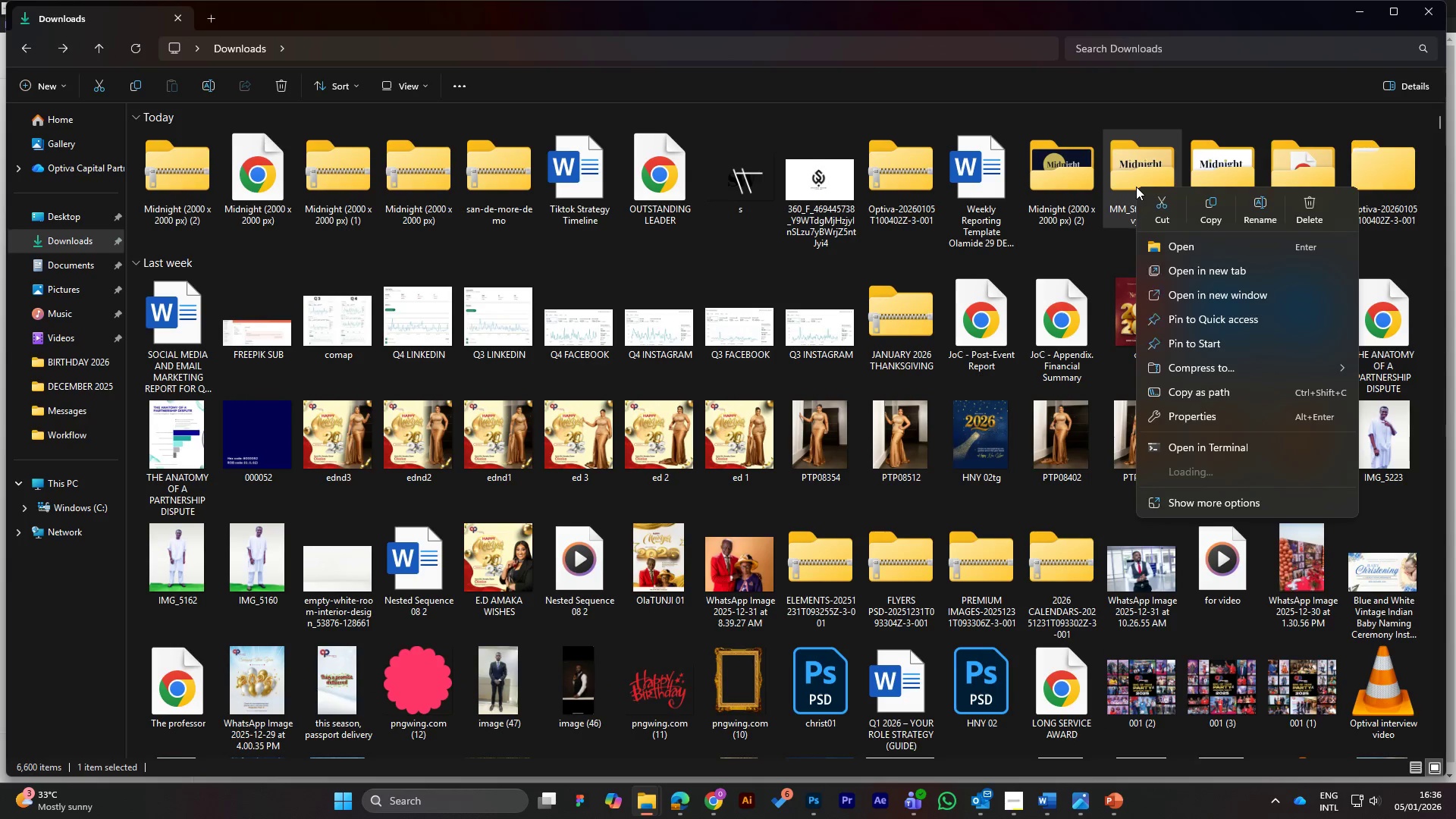 
left_click([1265, 207])
 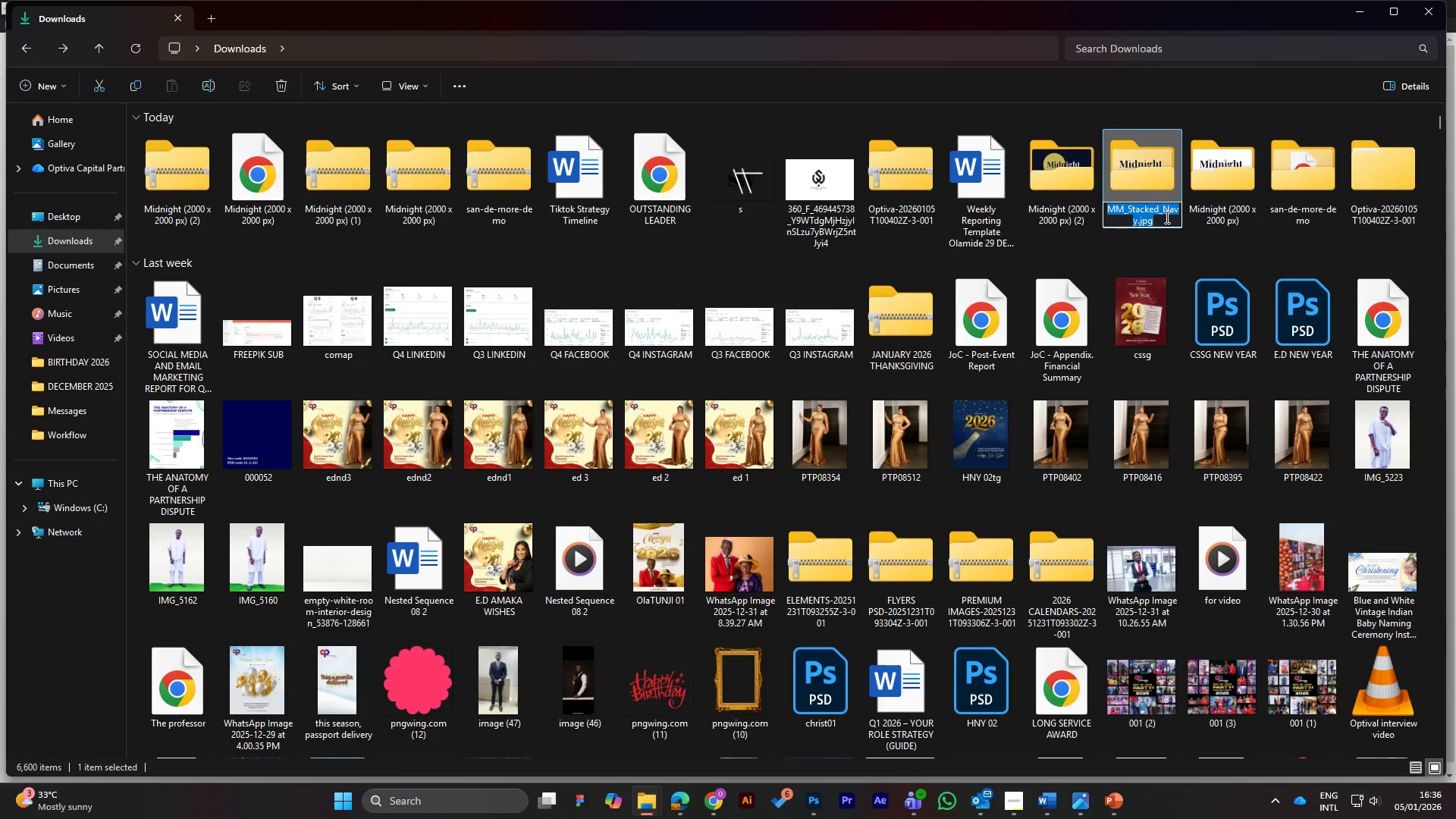 
key(Control+V)
 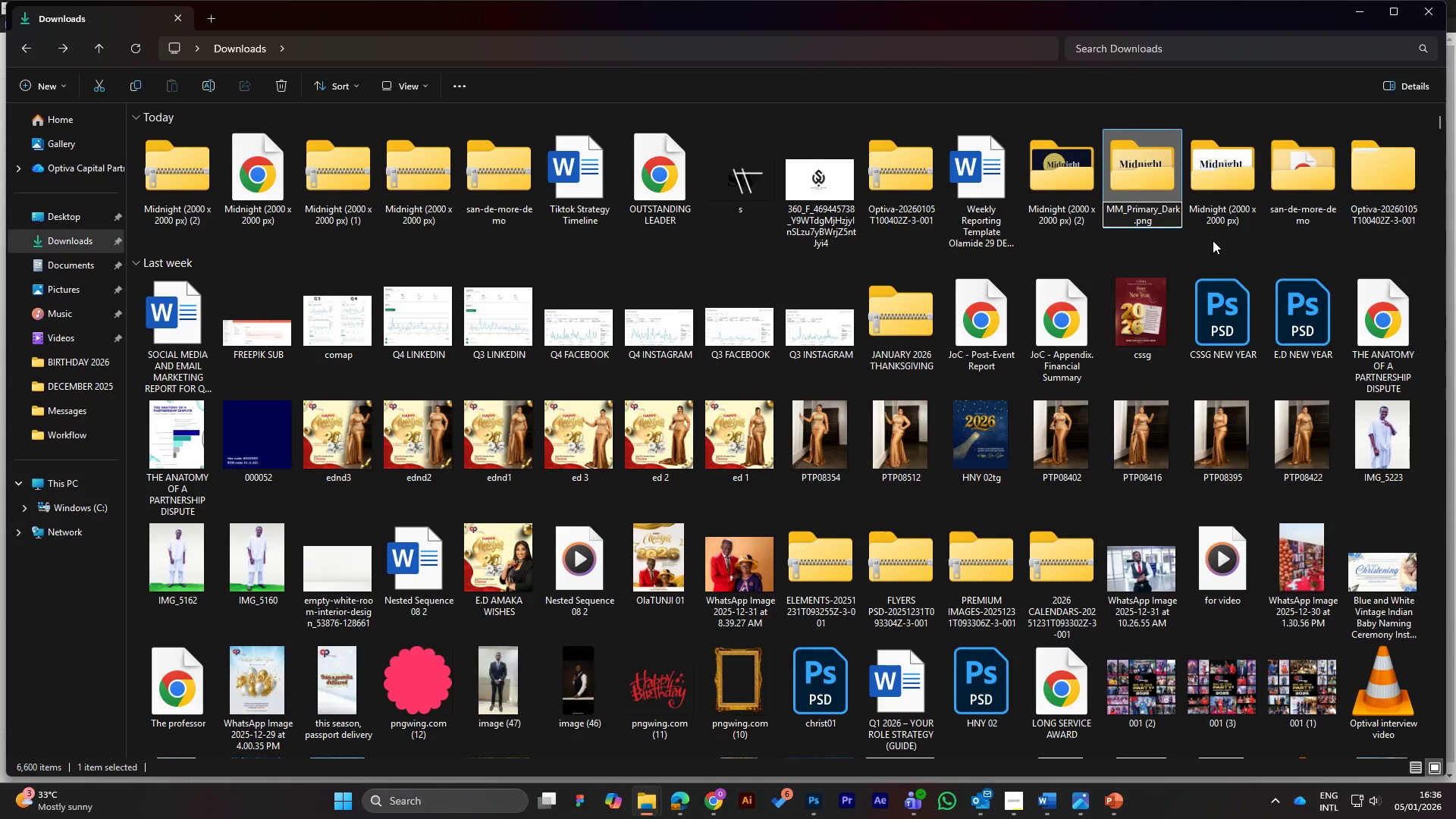 
key(Enter)
 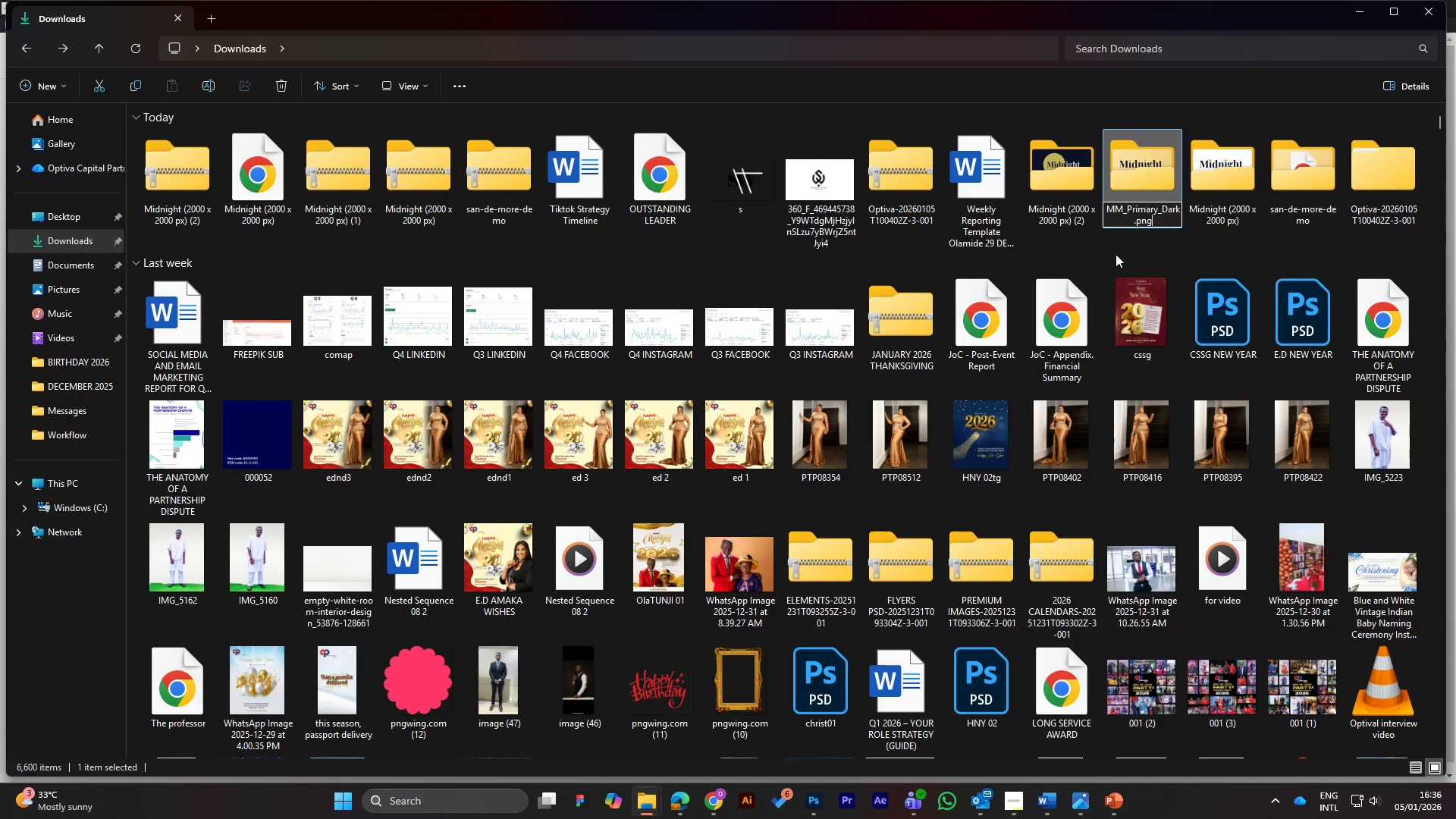 
left_click([1127, 256])
 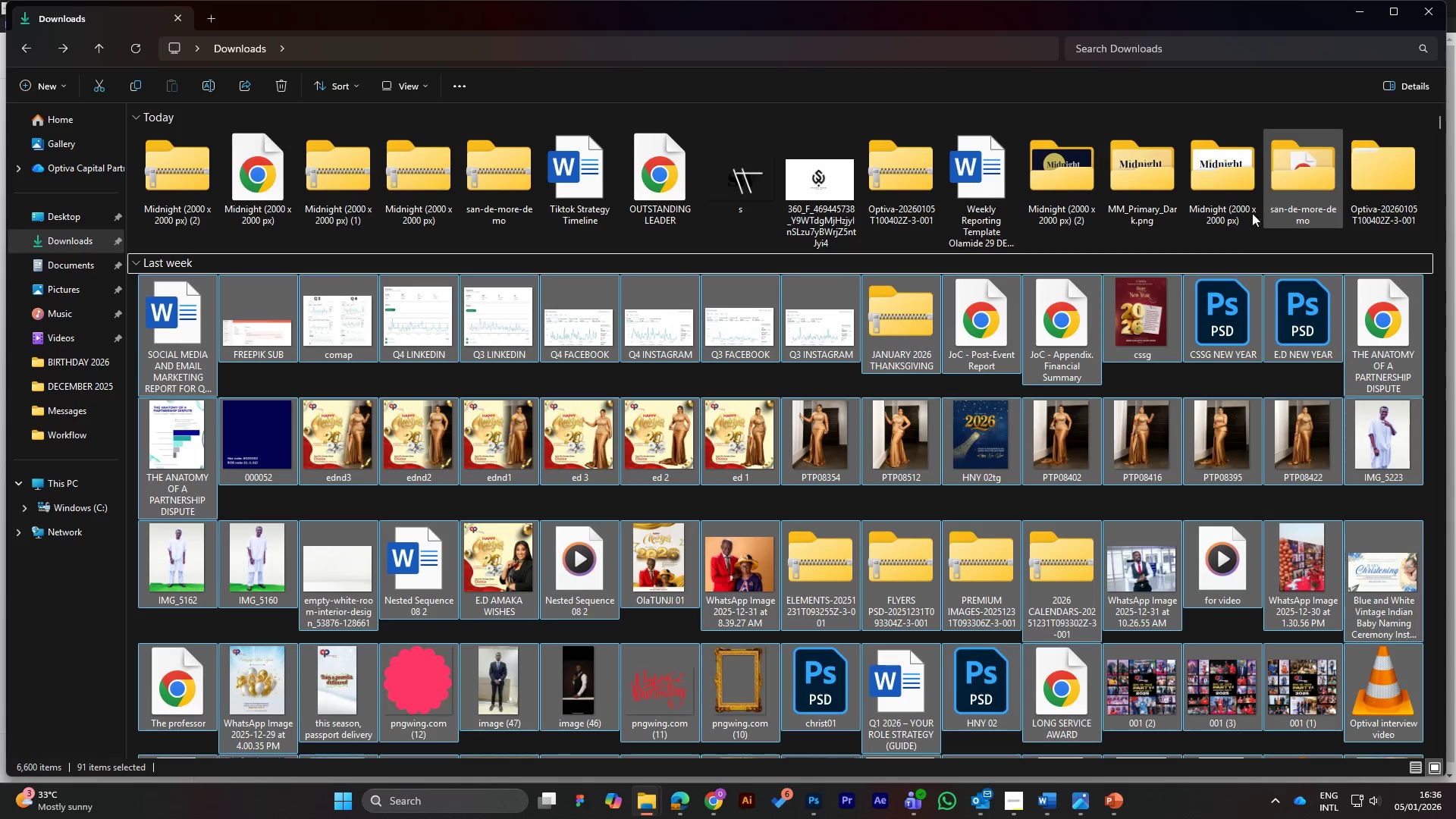 
left_click([1231, 237])
 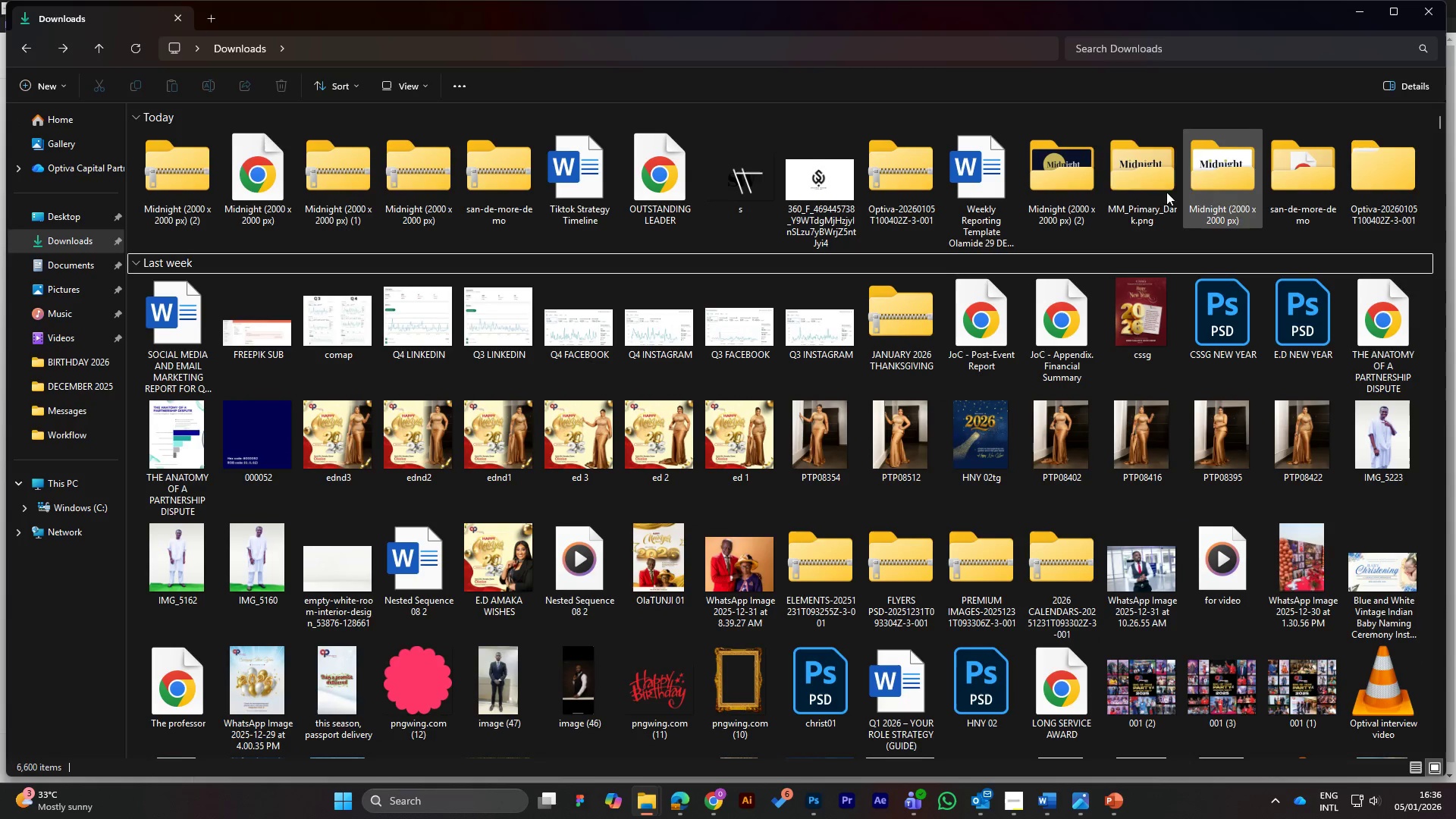 
mouse_move([1116, 192])
 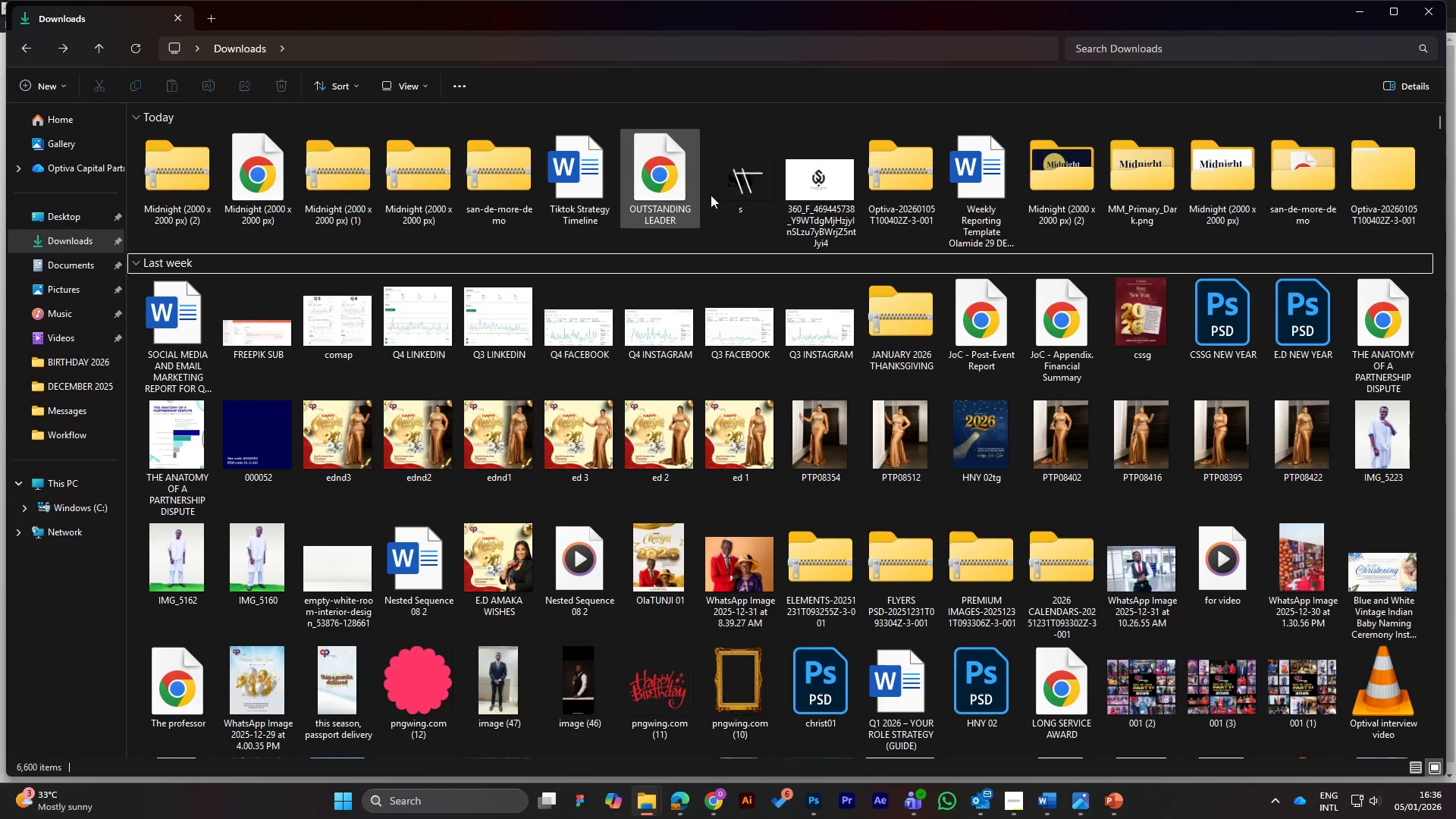 
left_click([823, 138])
 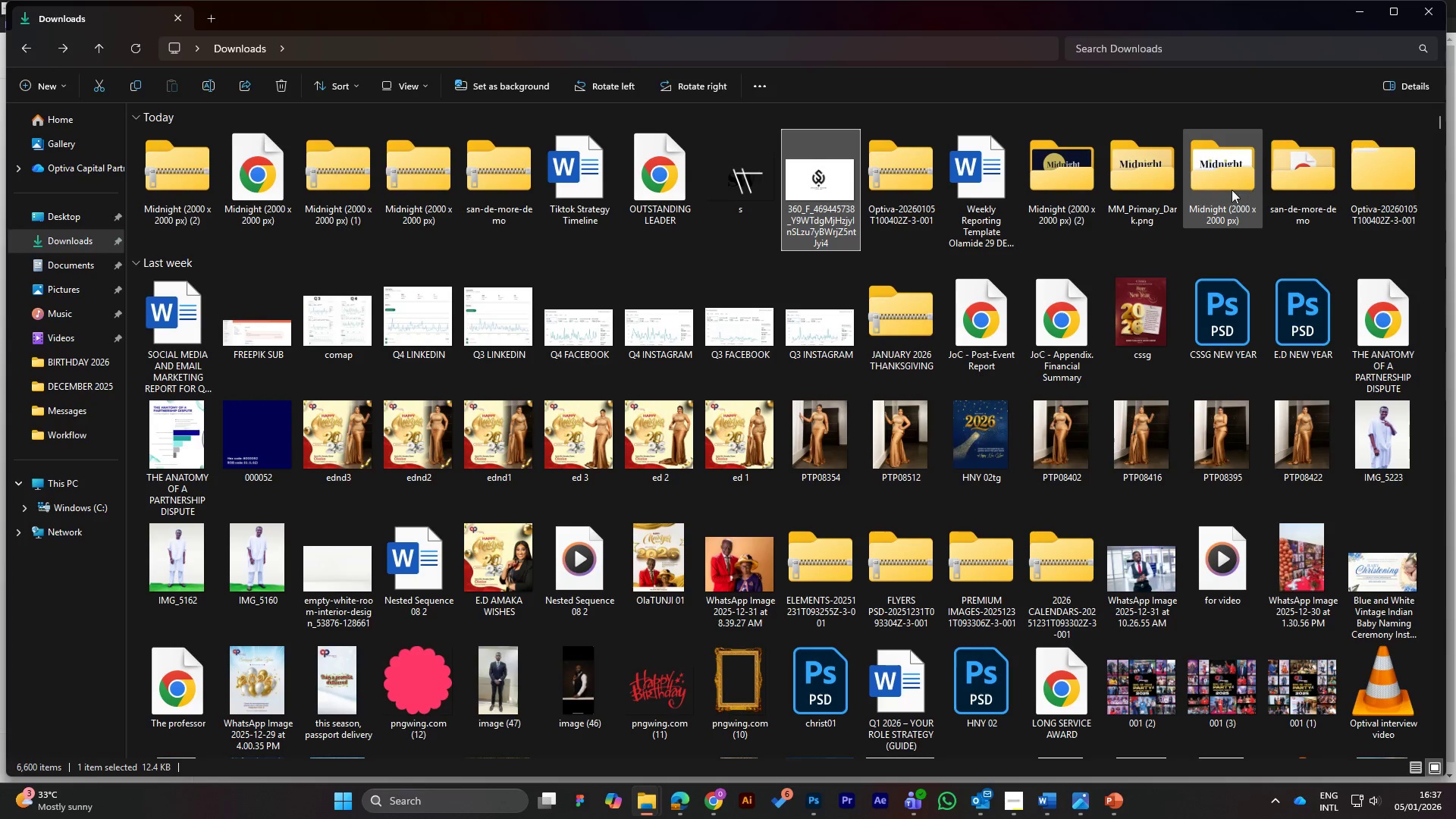 
wait(15.42)
 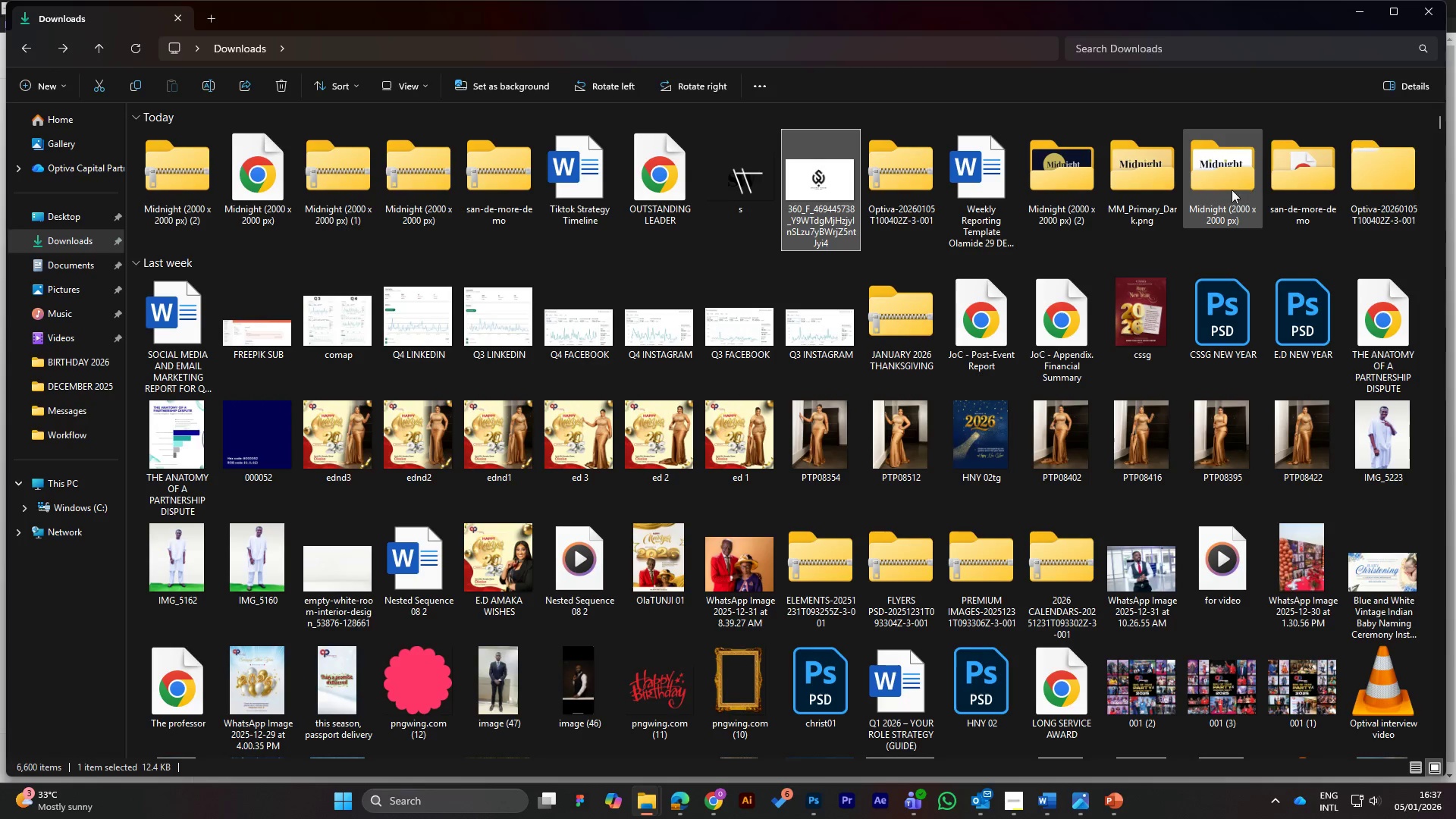 
double_click([1062, 178])
 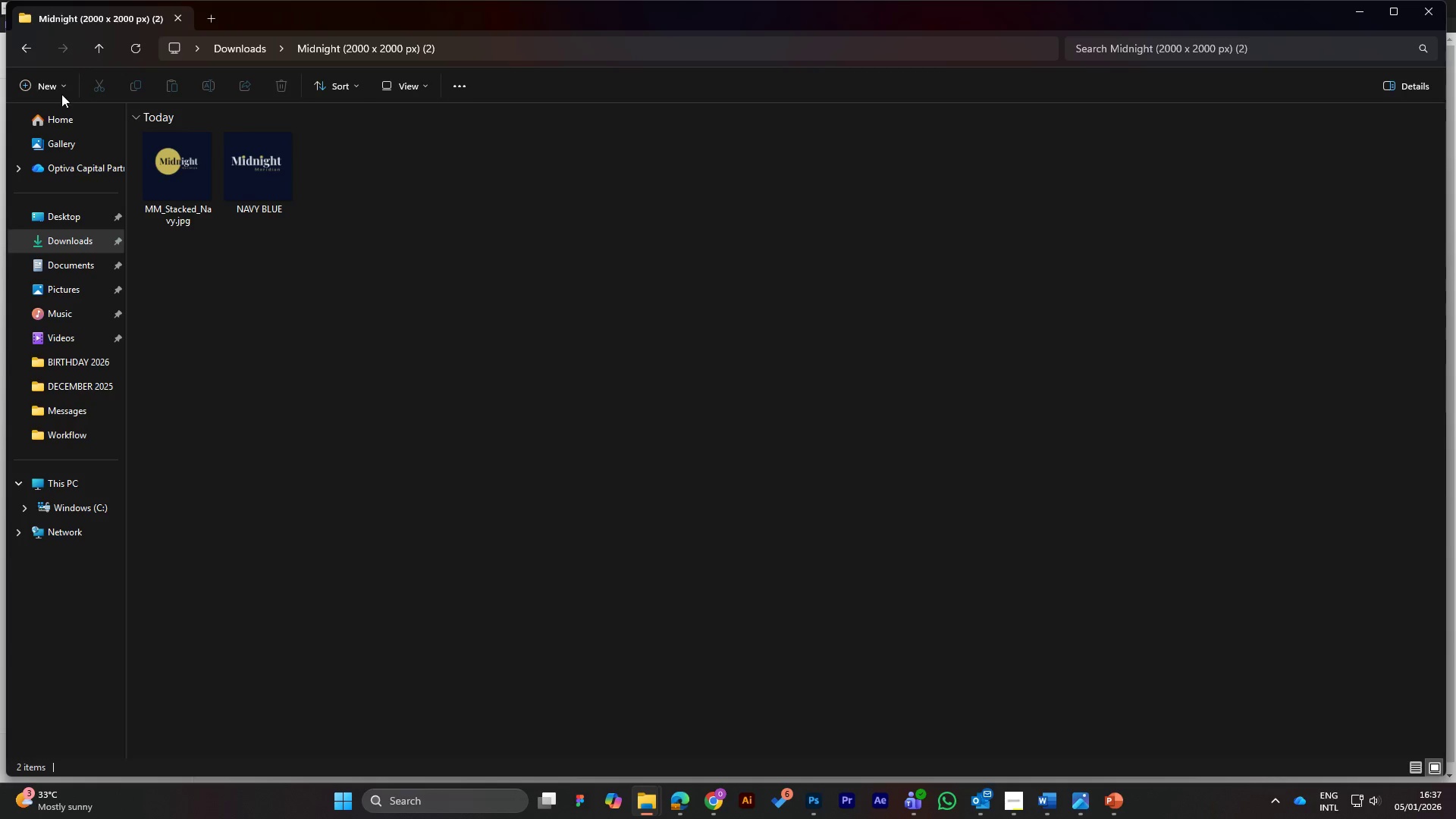 
left_click([26, 42])
 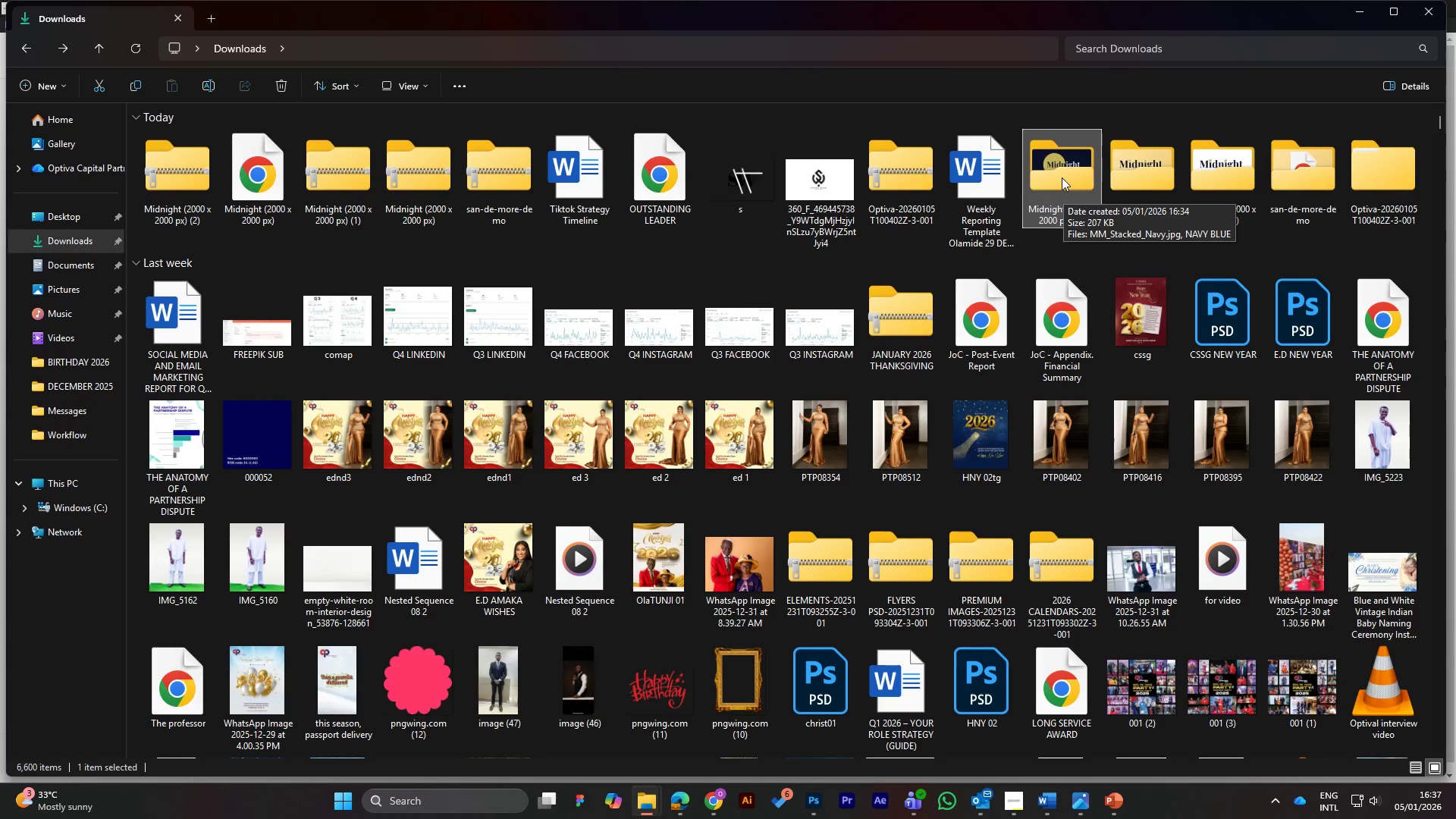 
wait(6.16)
 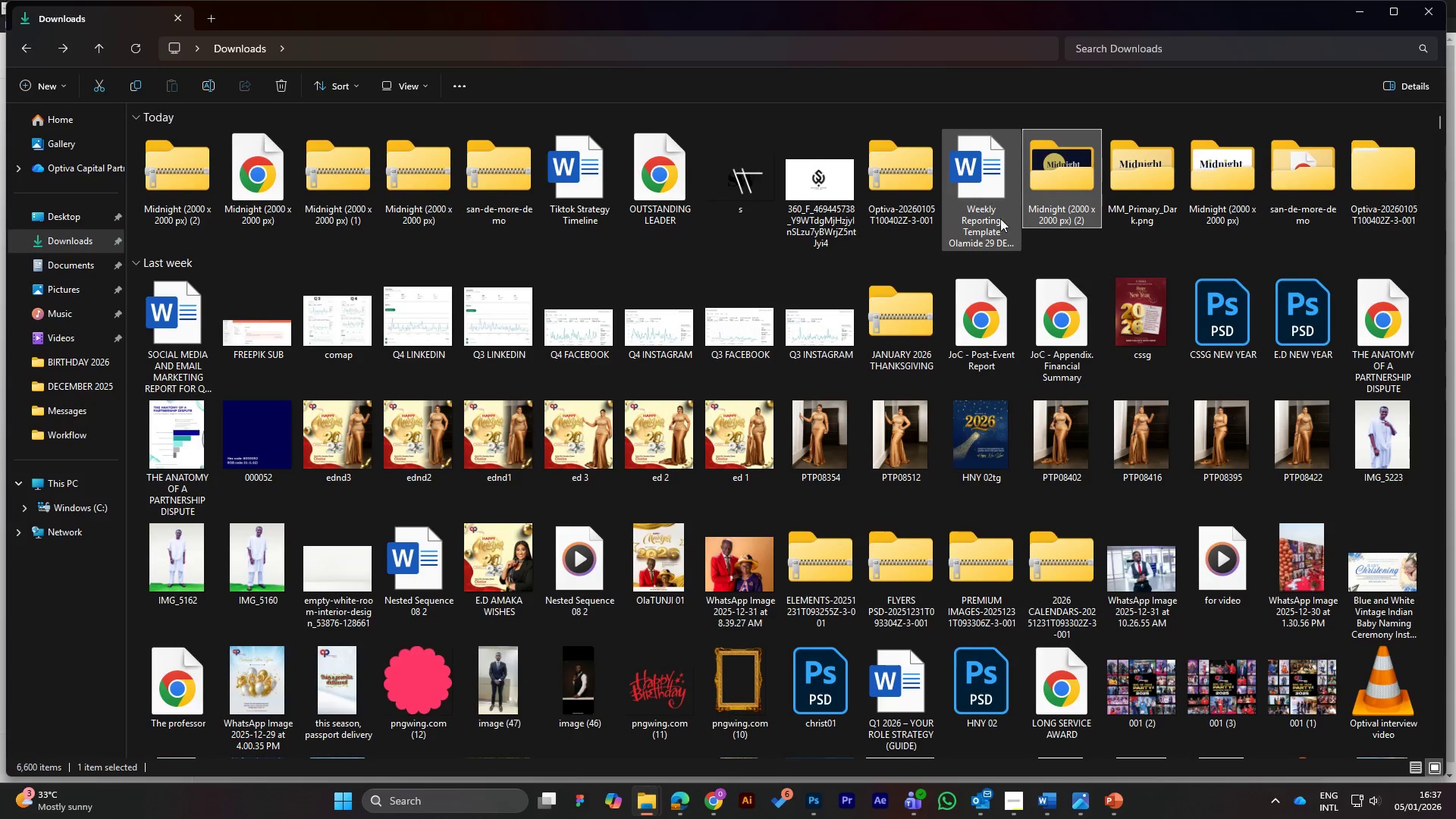 
right_click([1062, 177])
 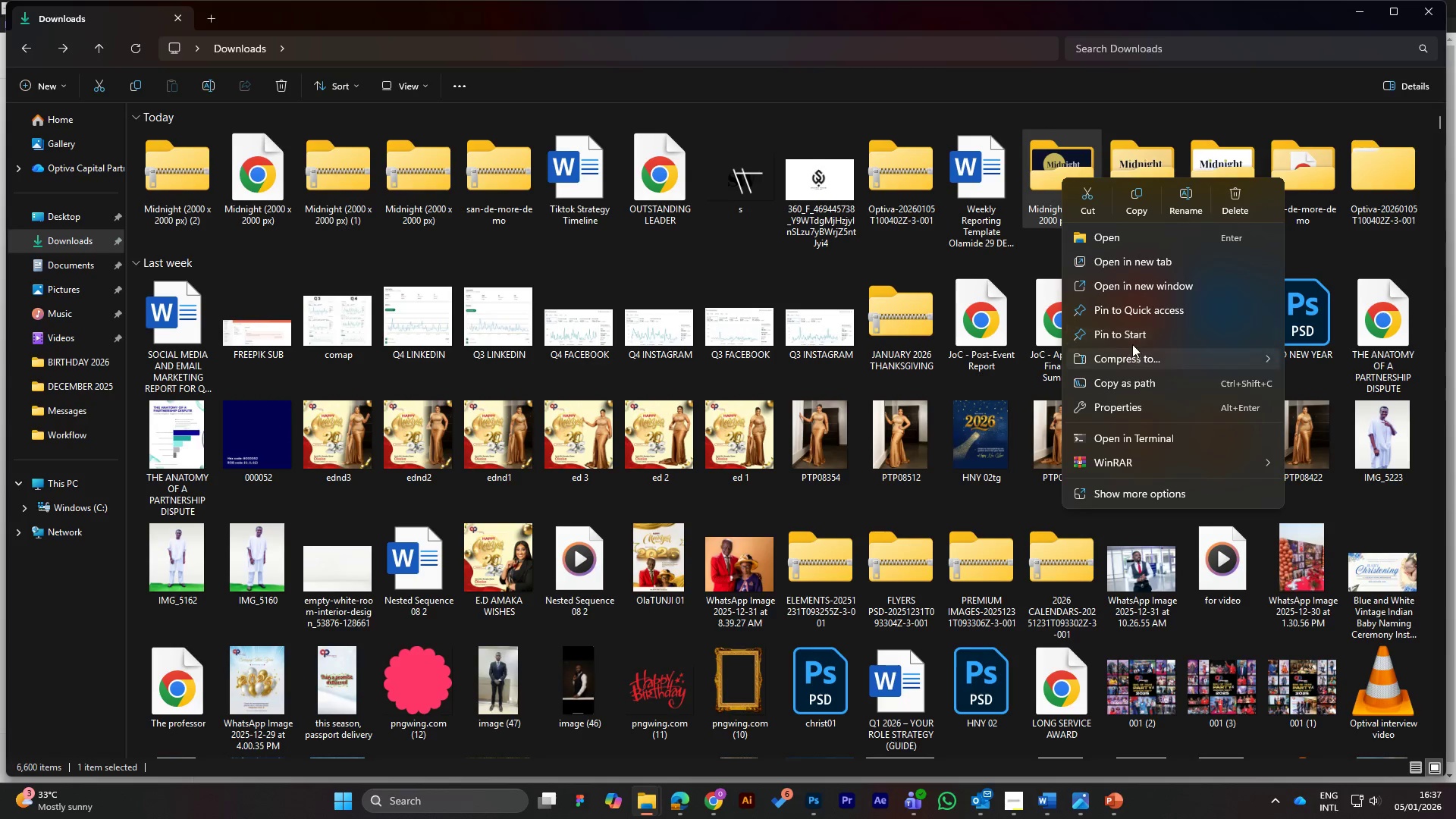 
left_click([1178, 196])
 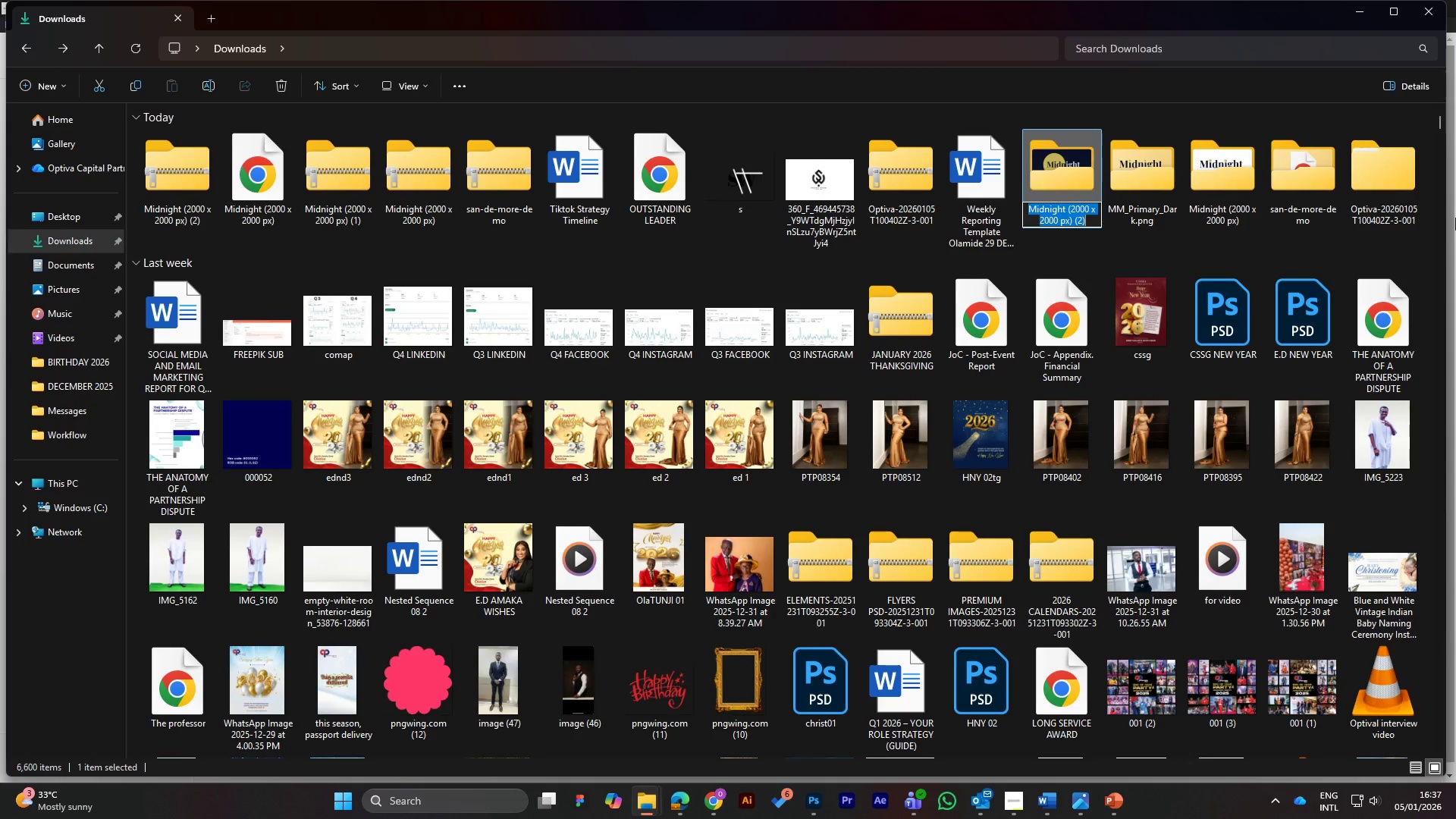 
hold_key(key=ControlLeft, duration=1.5)
 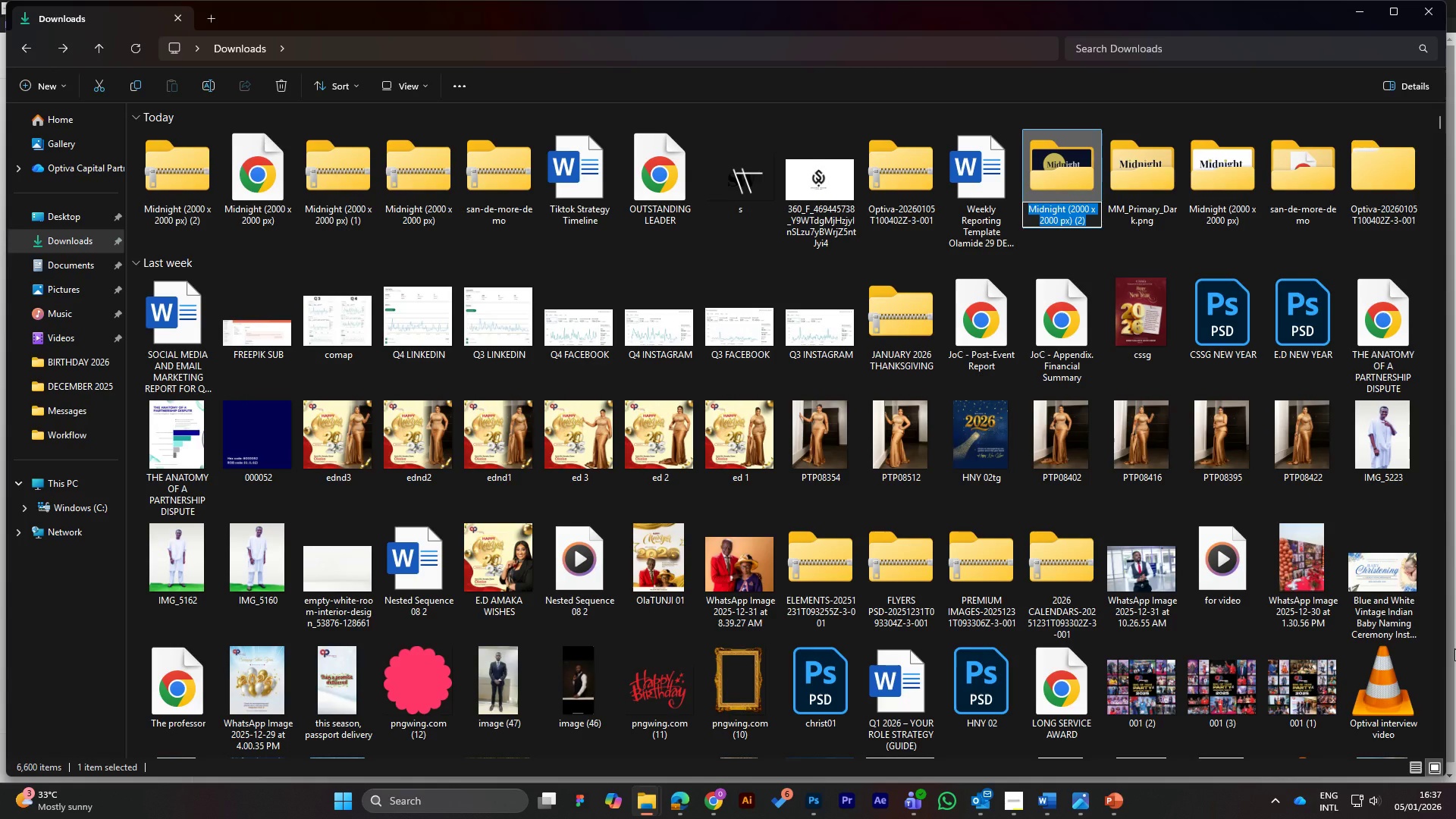 
key(Control+V)
 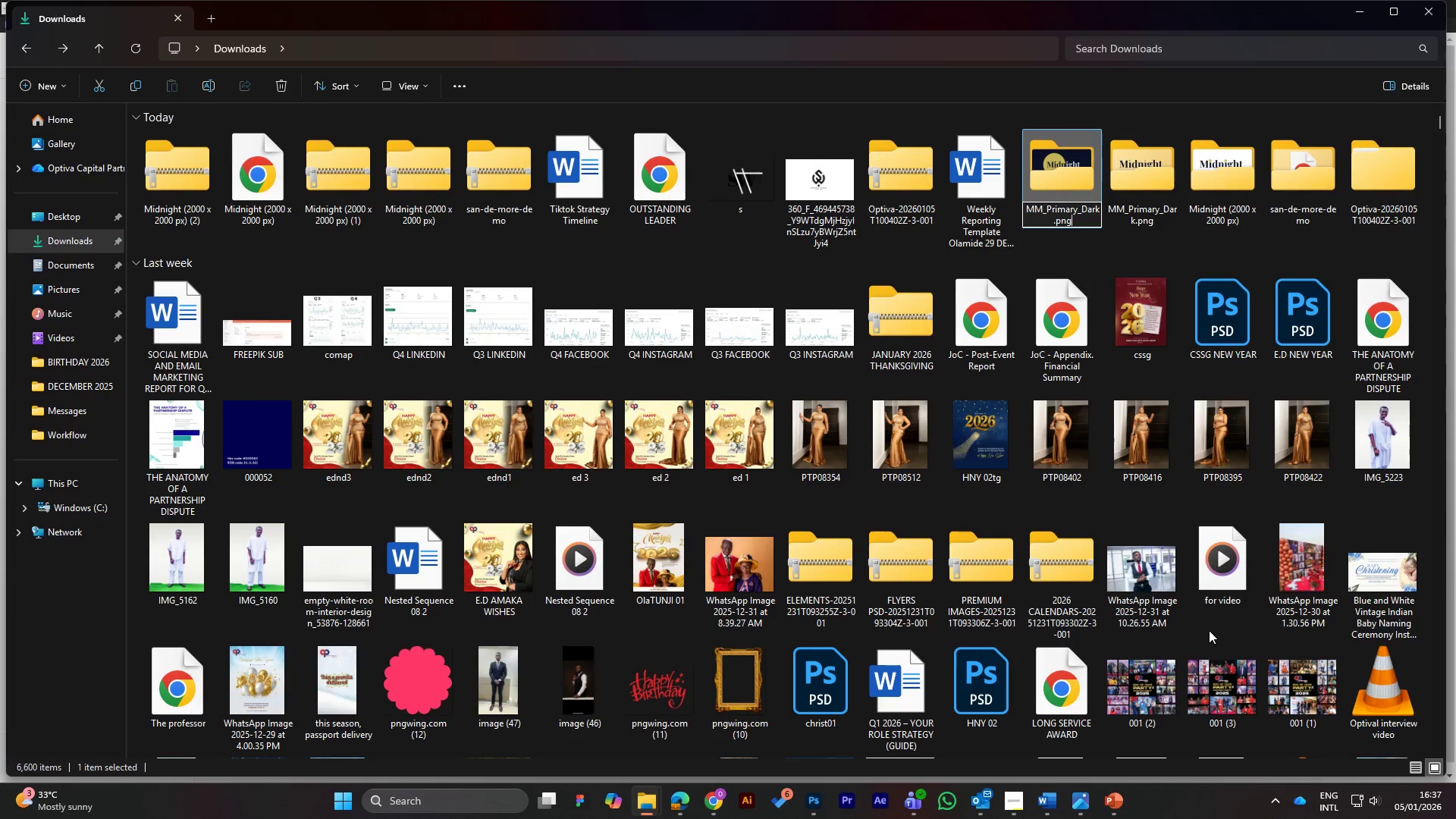 
key(Backspace)
 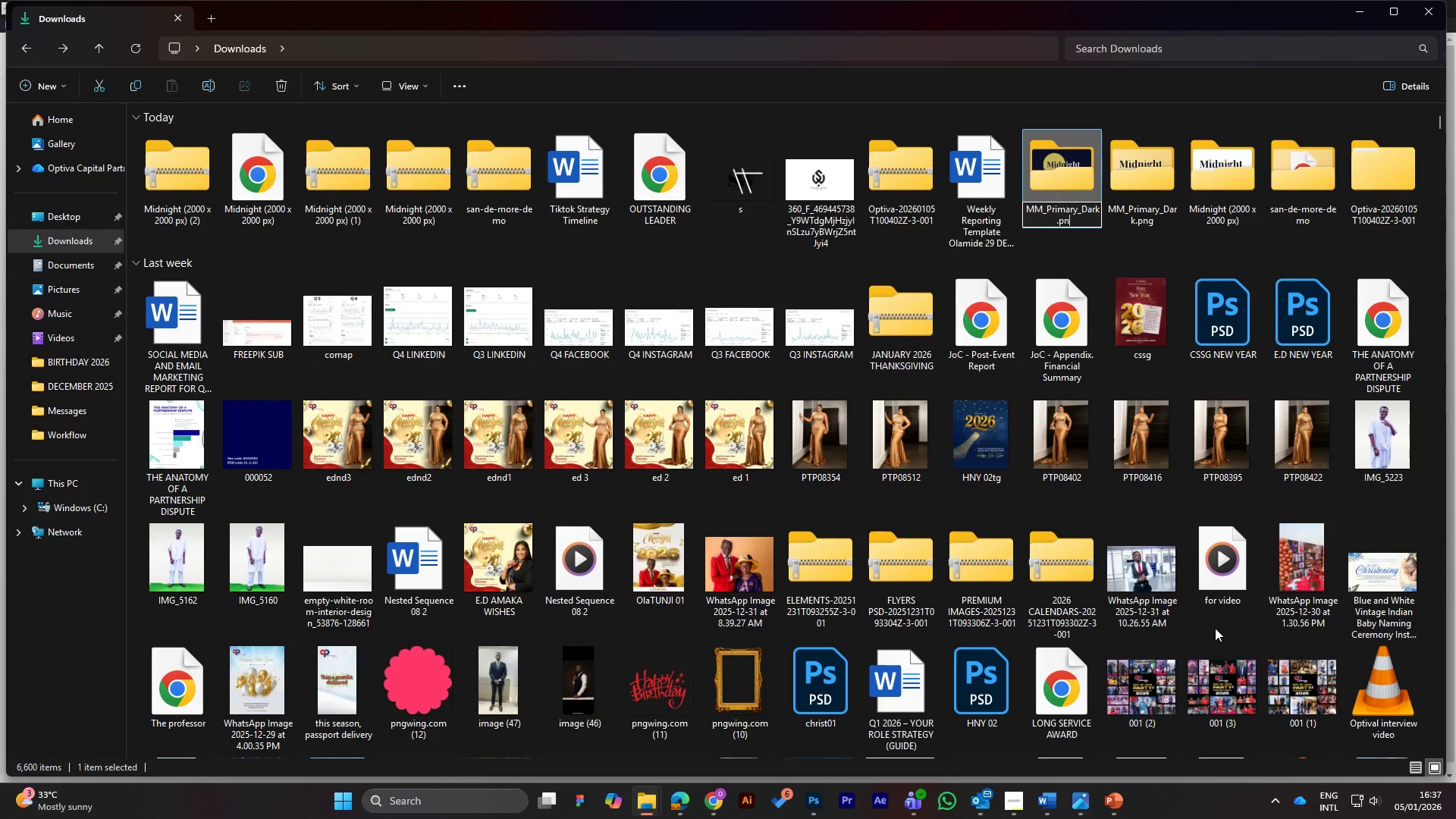 
key(Backspace)
 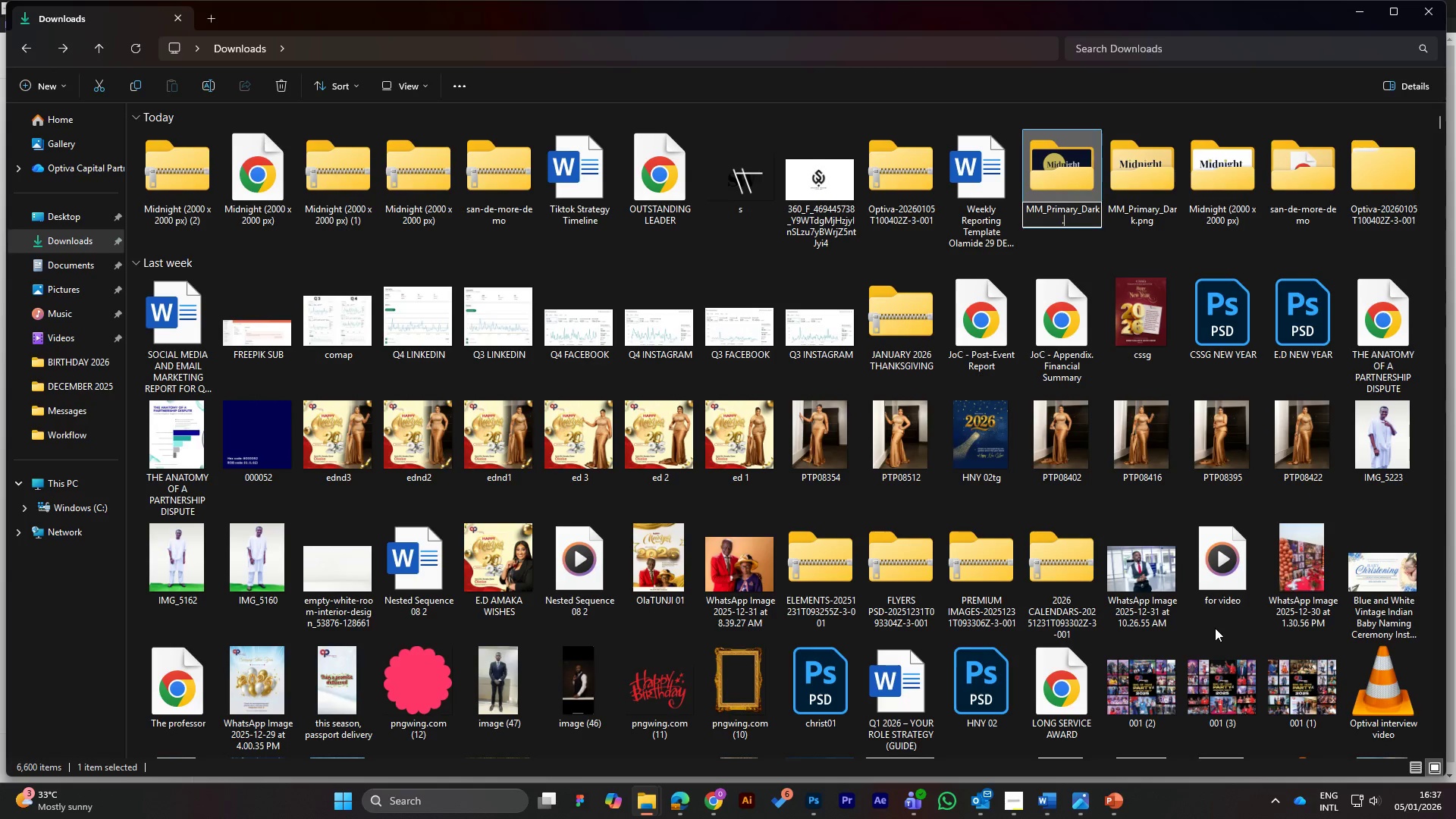 
key(Backspace)
 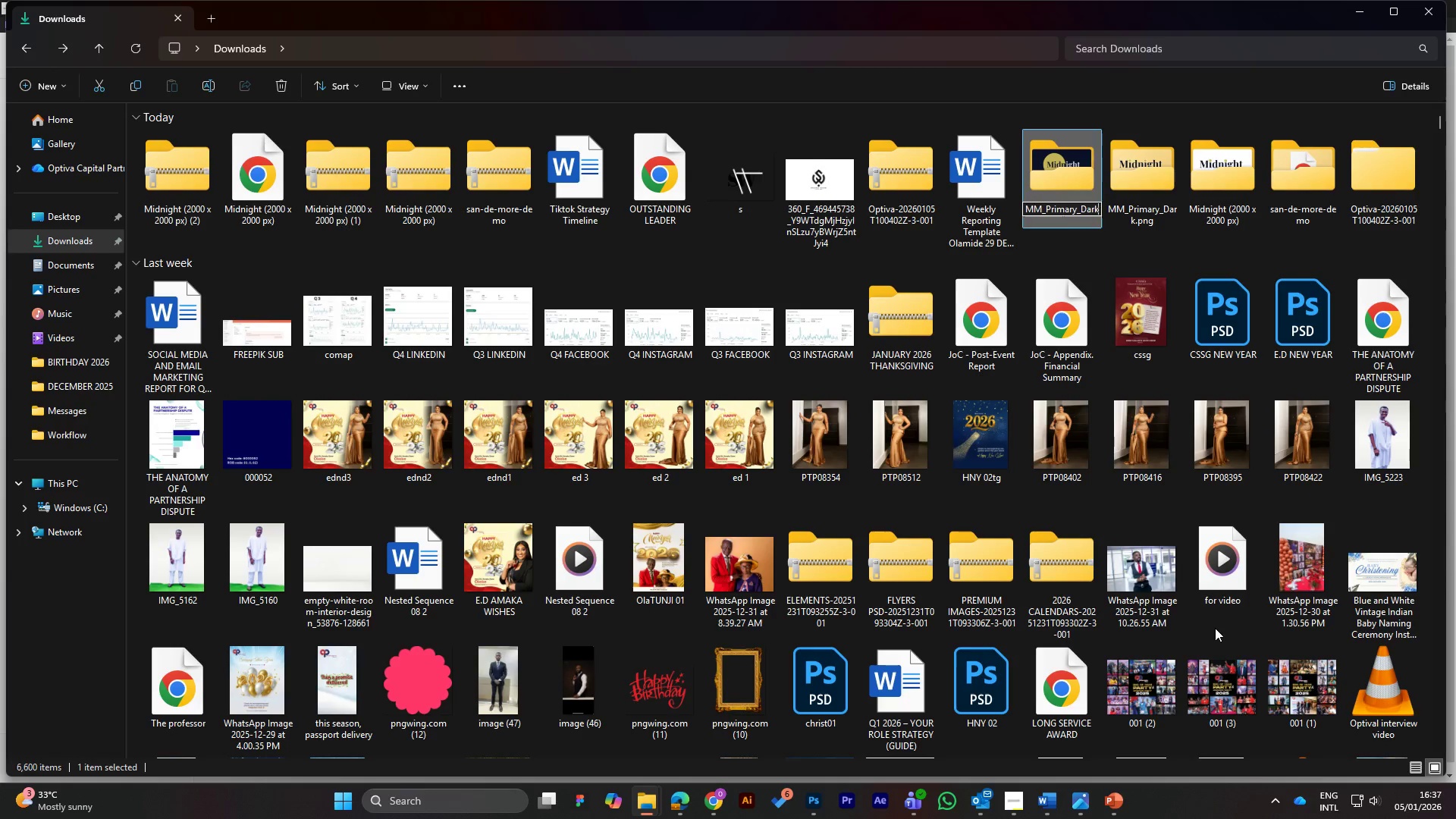 
key(Backspace)
 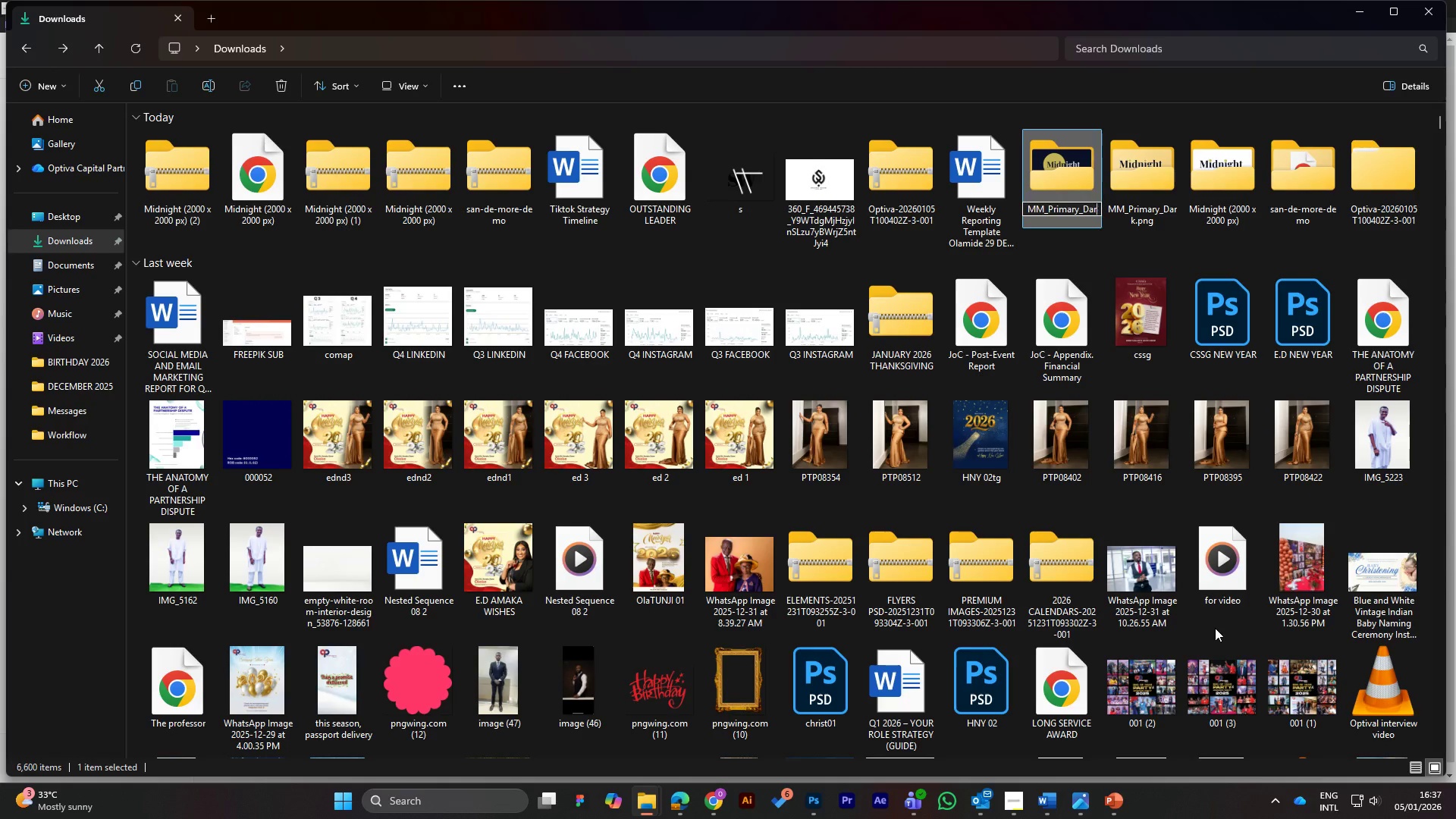 
key(Backspace)
 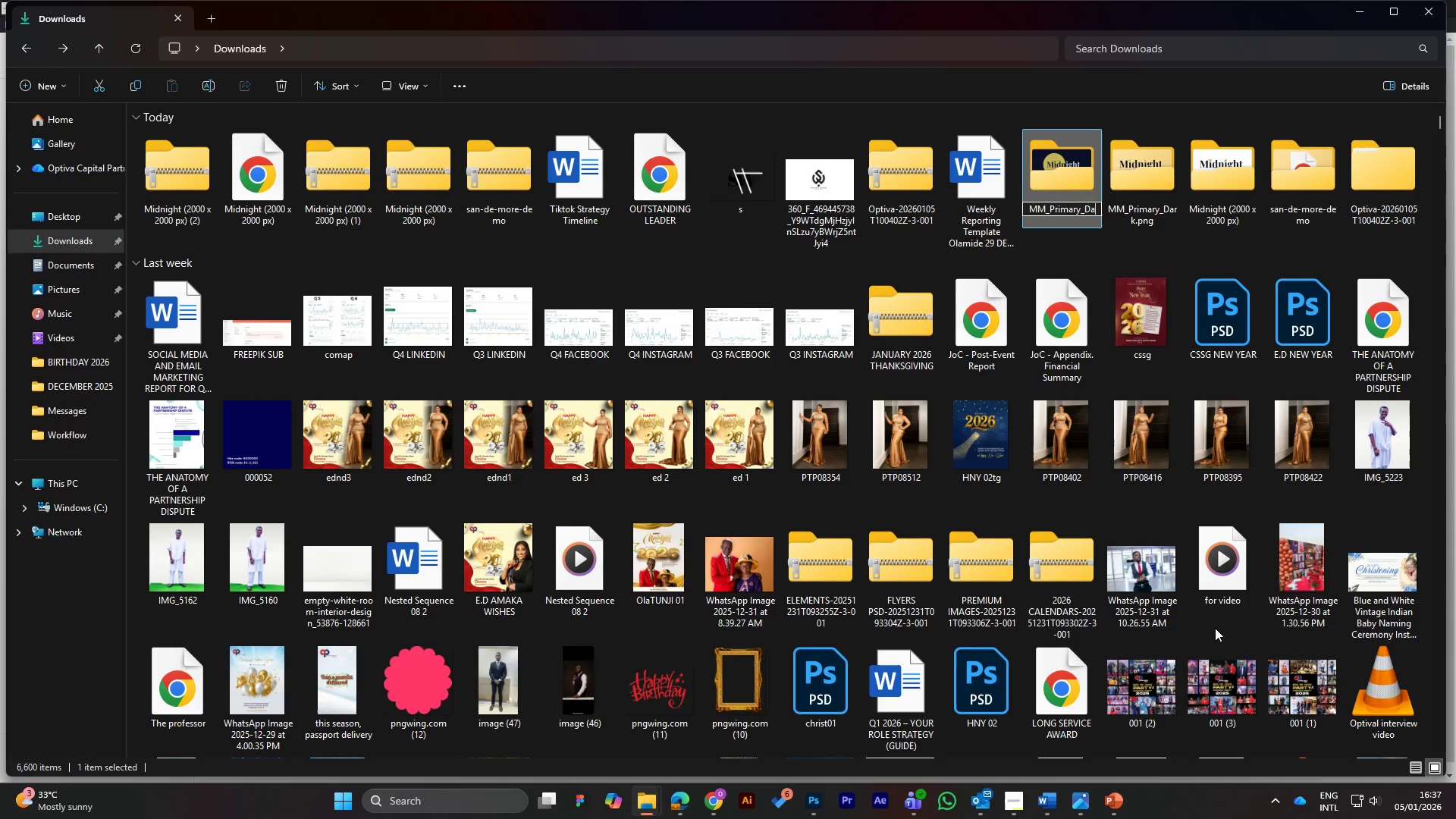 
key(Backspace)
 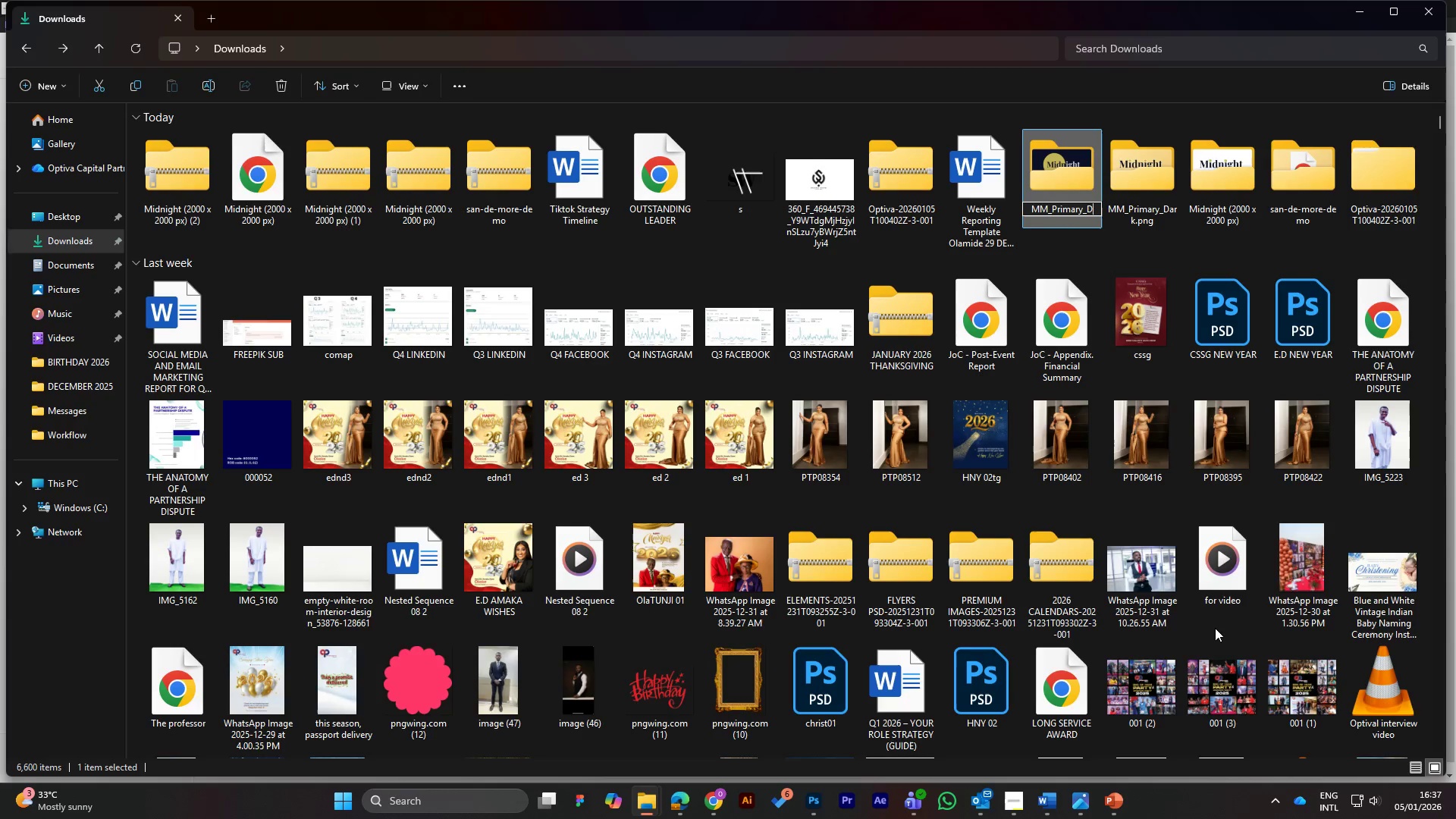 
key(Backspace)
 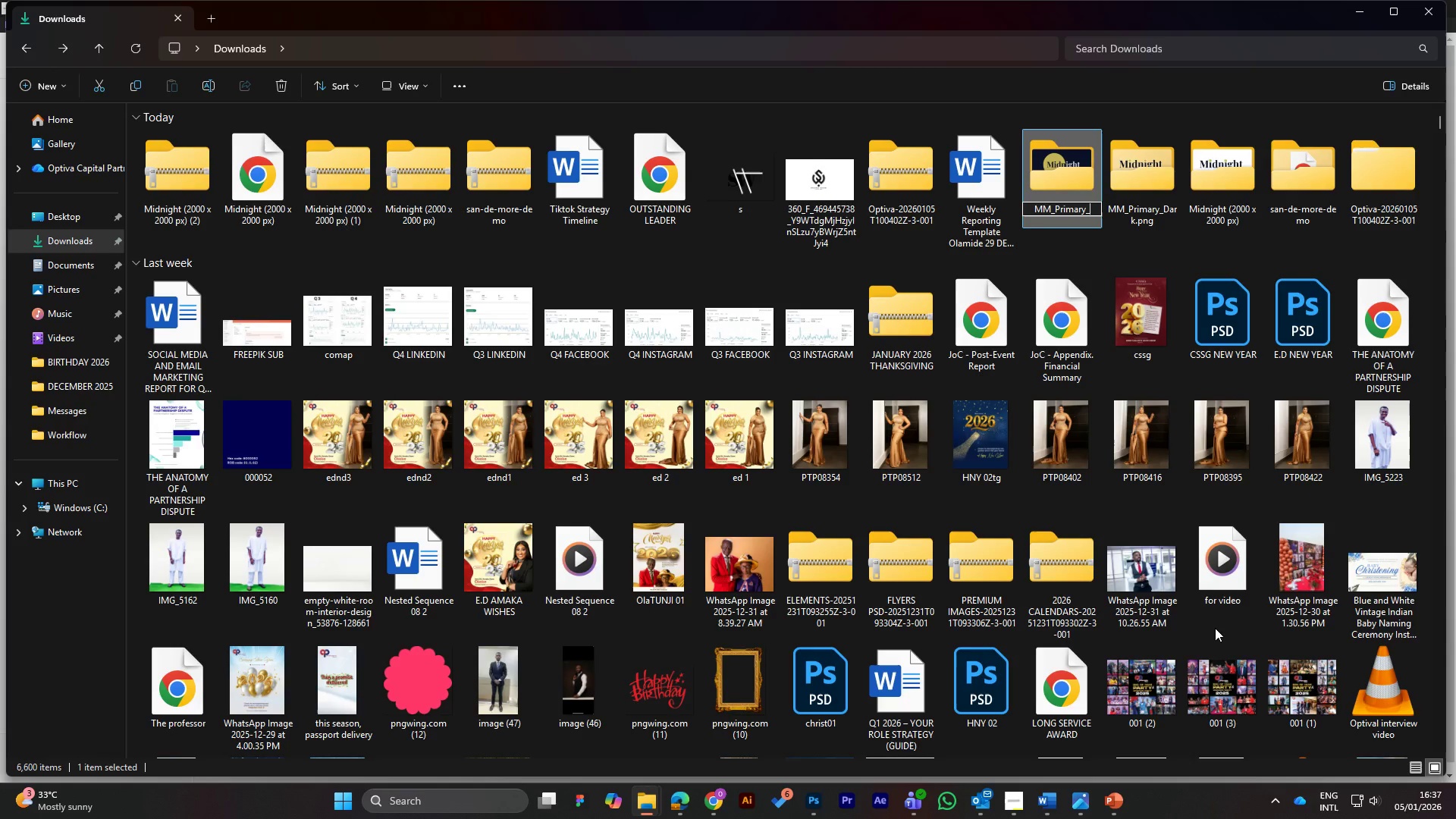 
key(Backspace)
 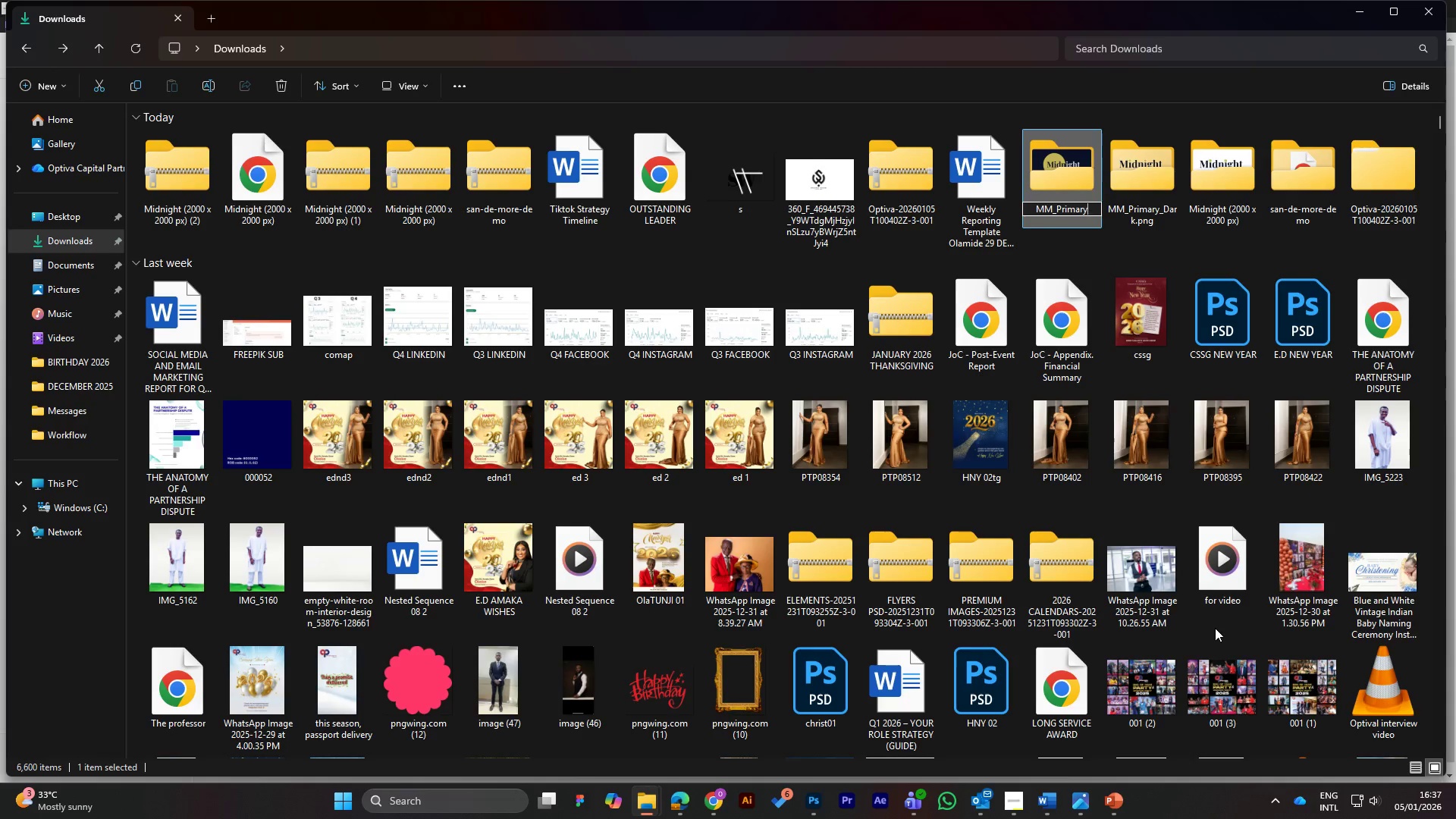 
key(Backspace)
 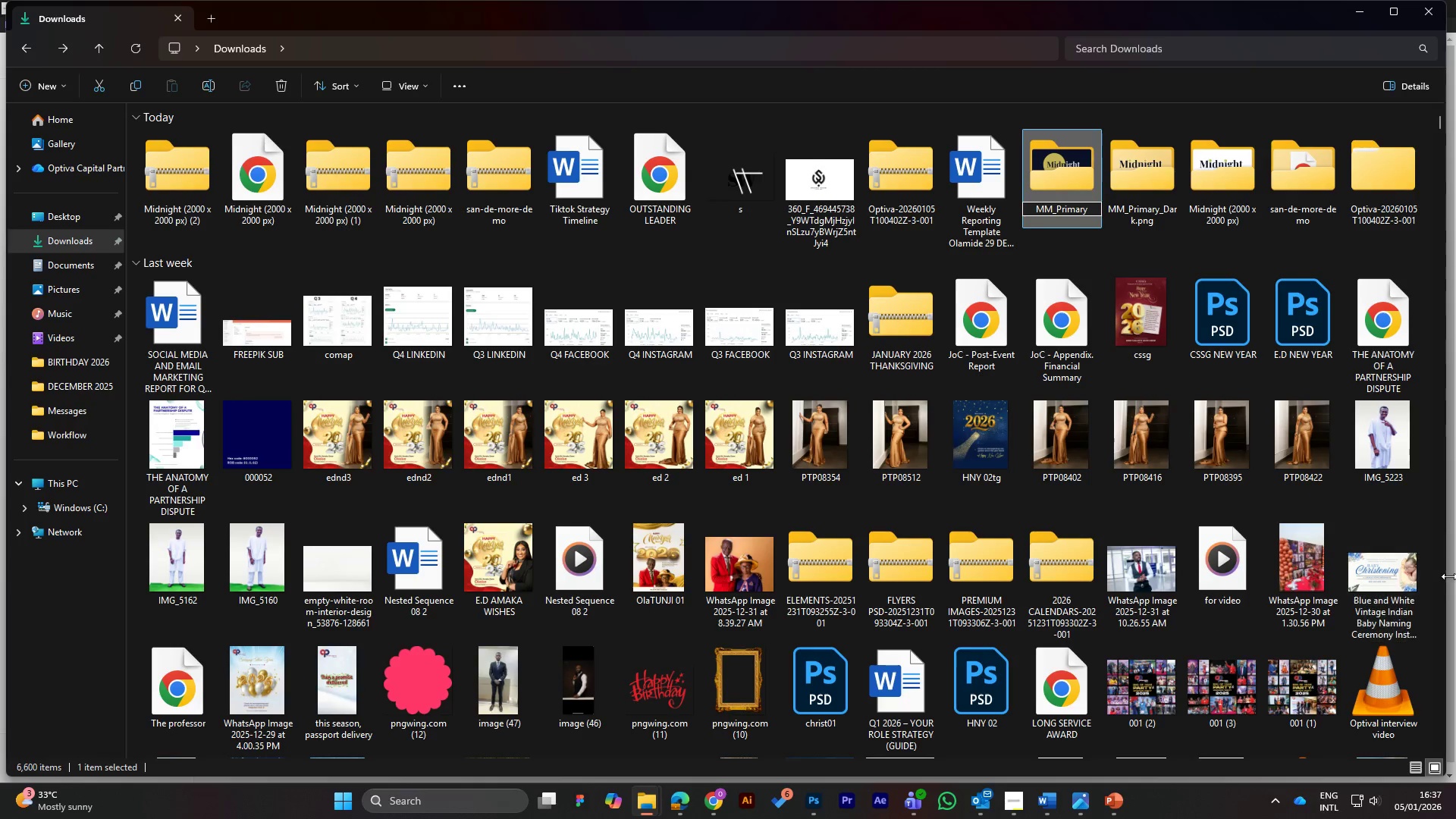 
key(Backspace)
 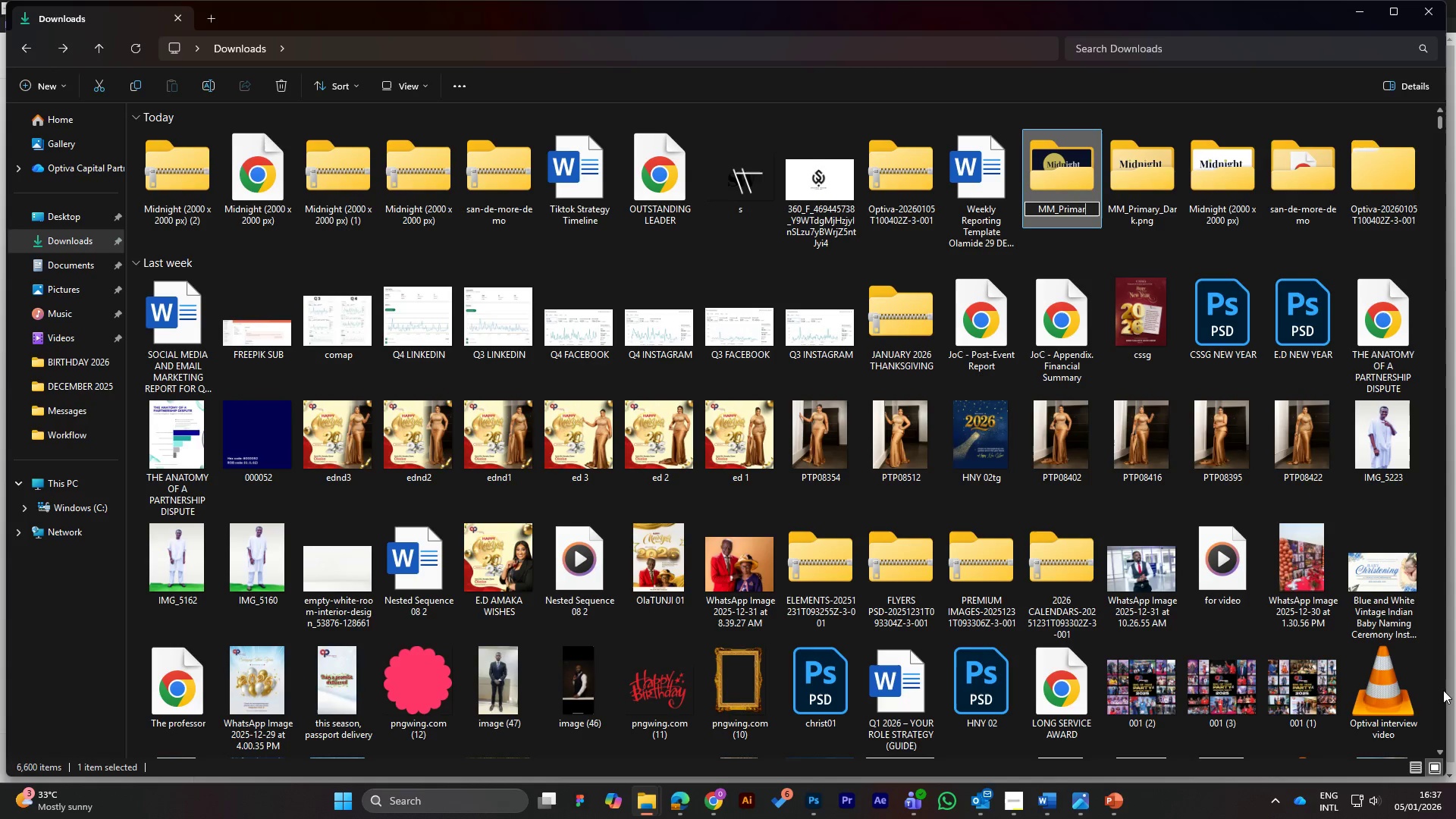 
key(Backspace)
 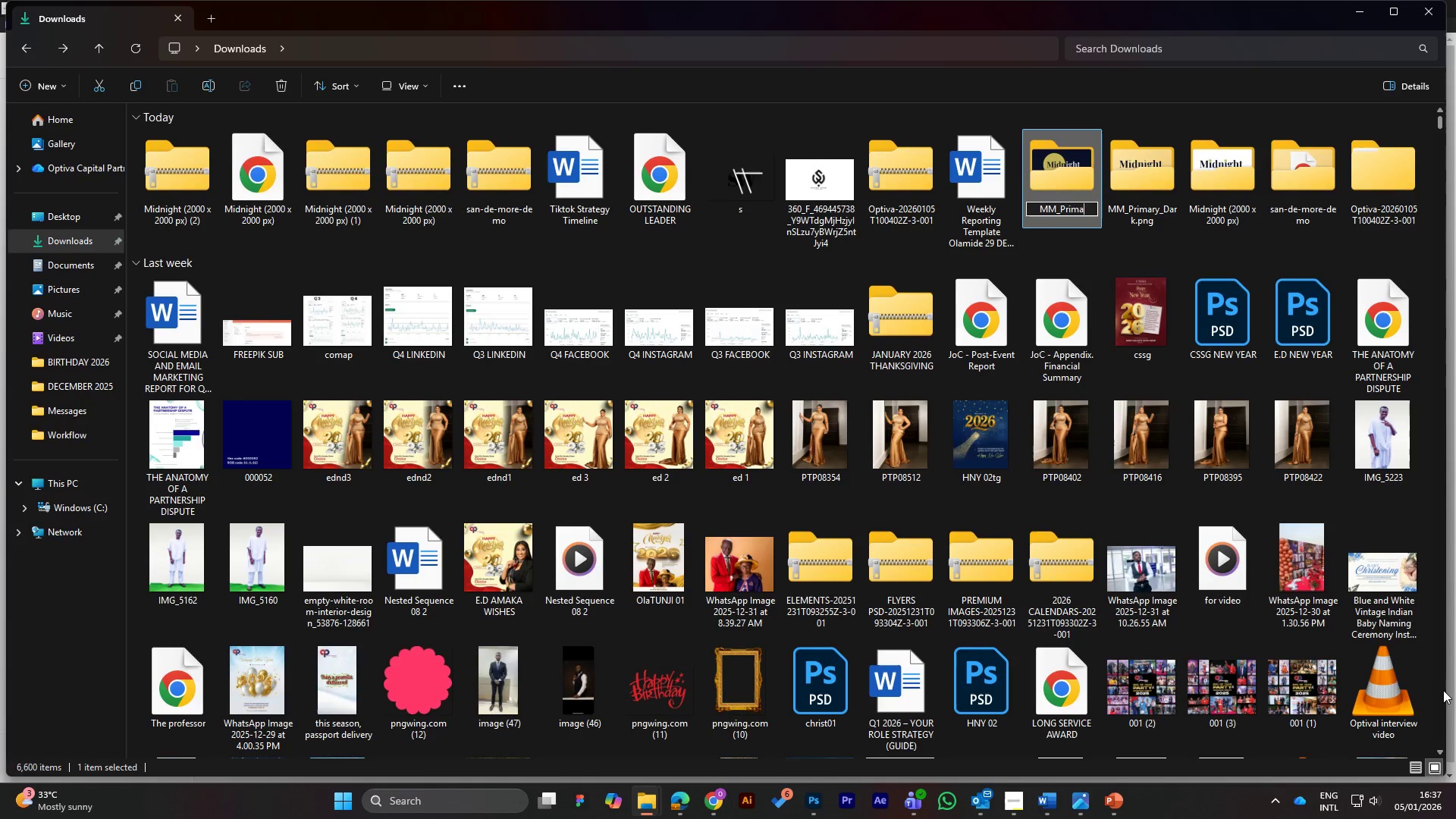 
key(Backspace)
 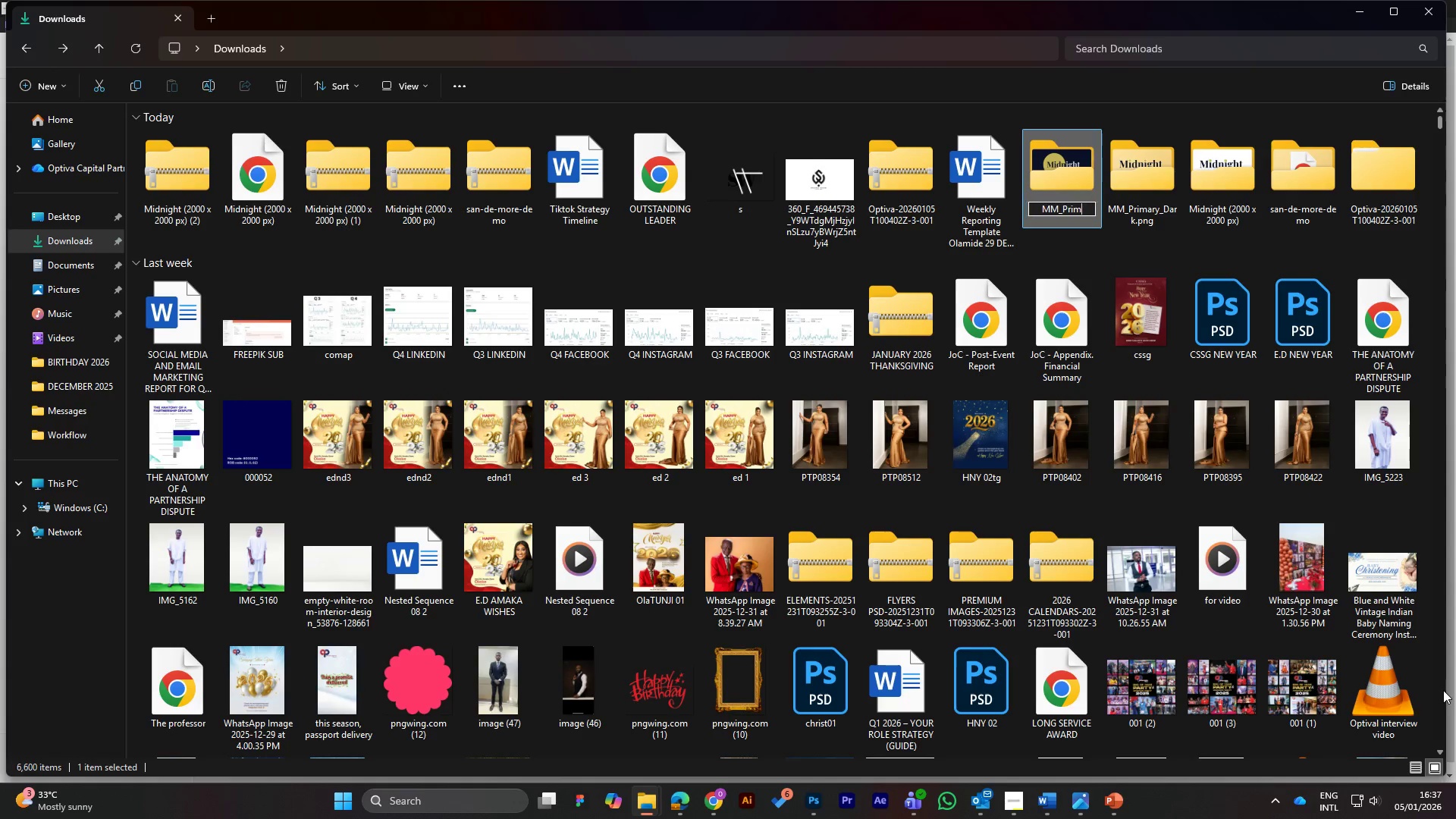 
key(Backspace)
 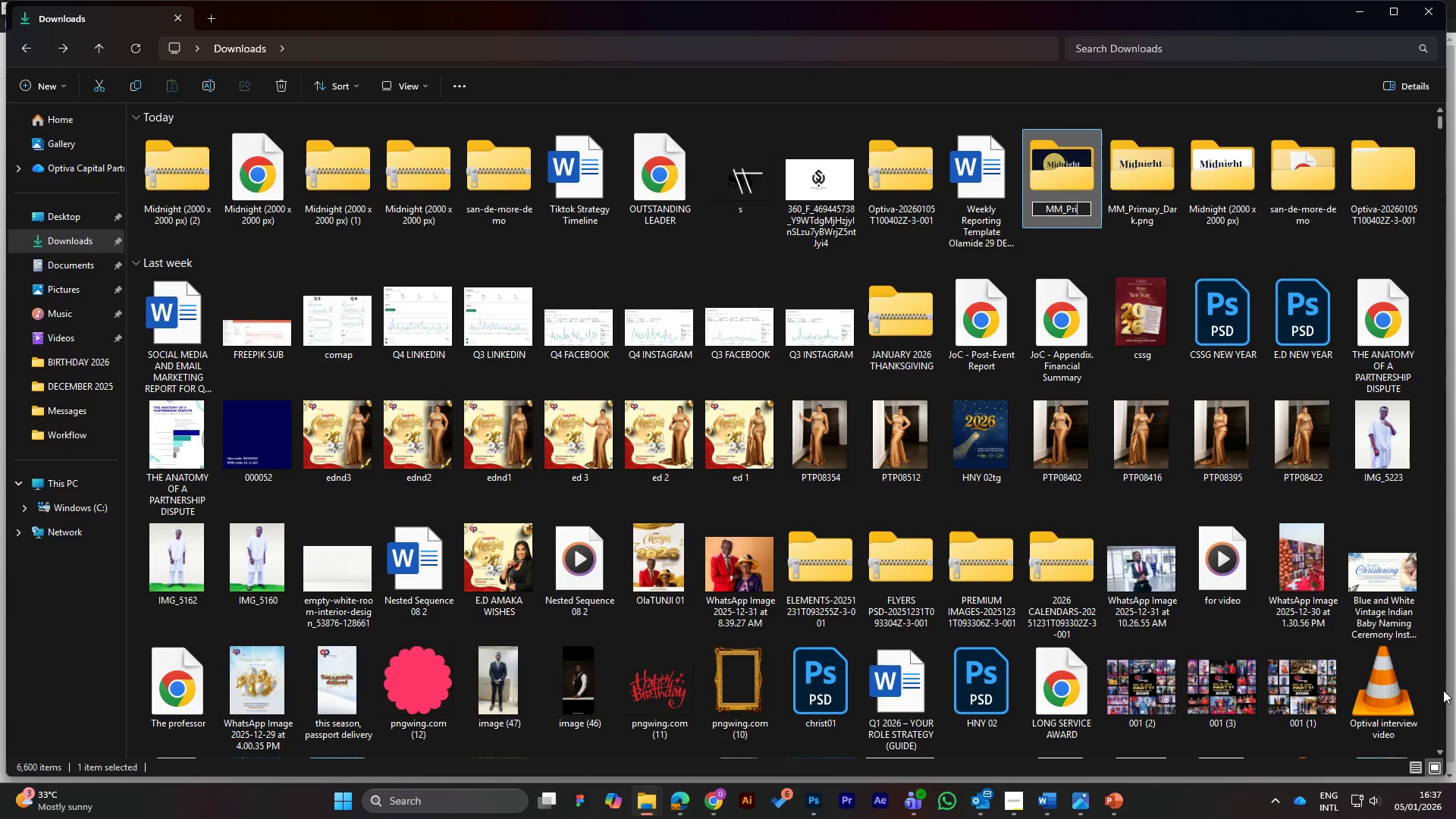 
key(Backspace)
 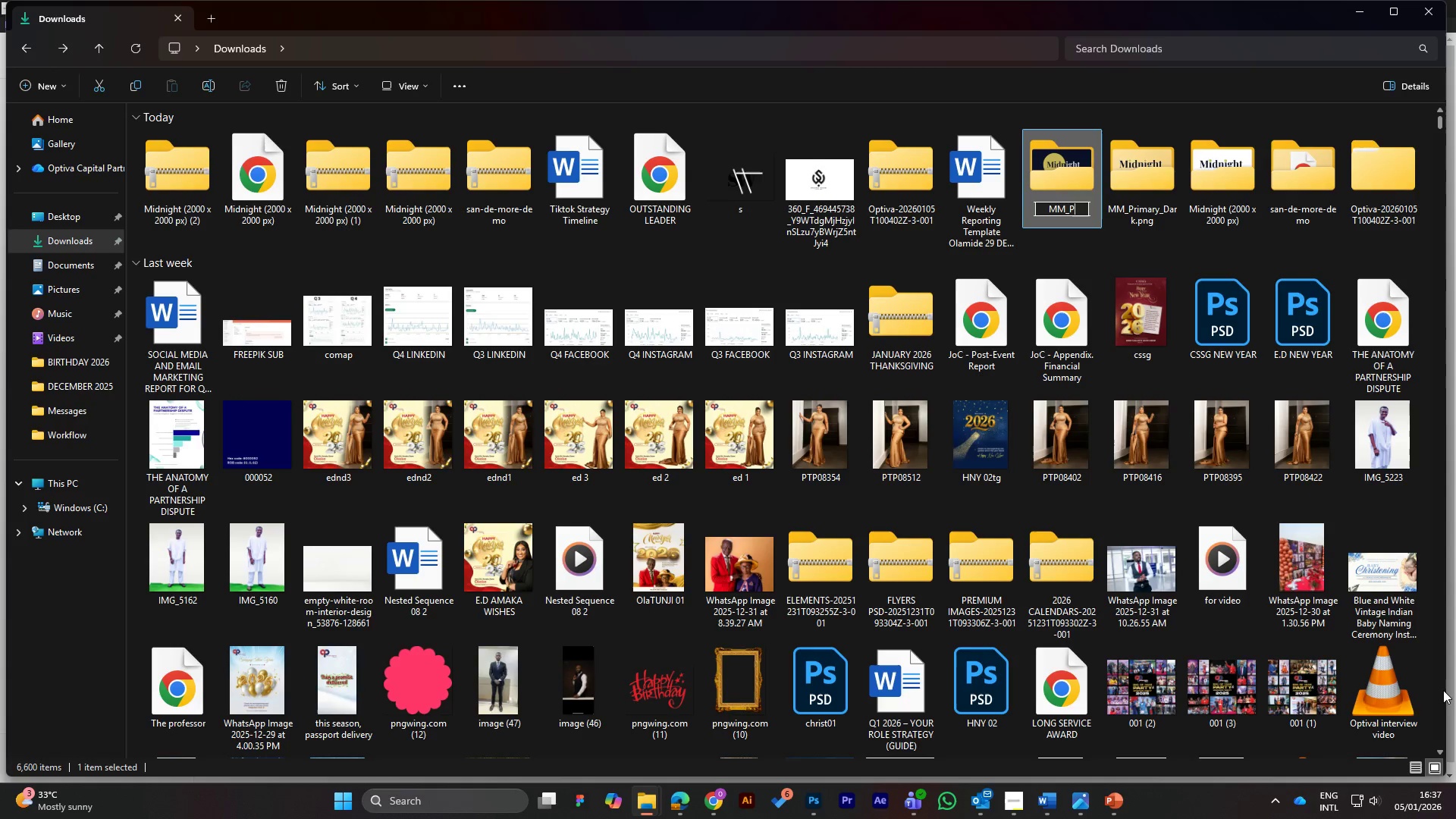 
key(Backspace)
 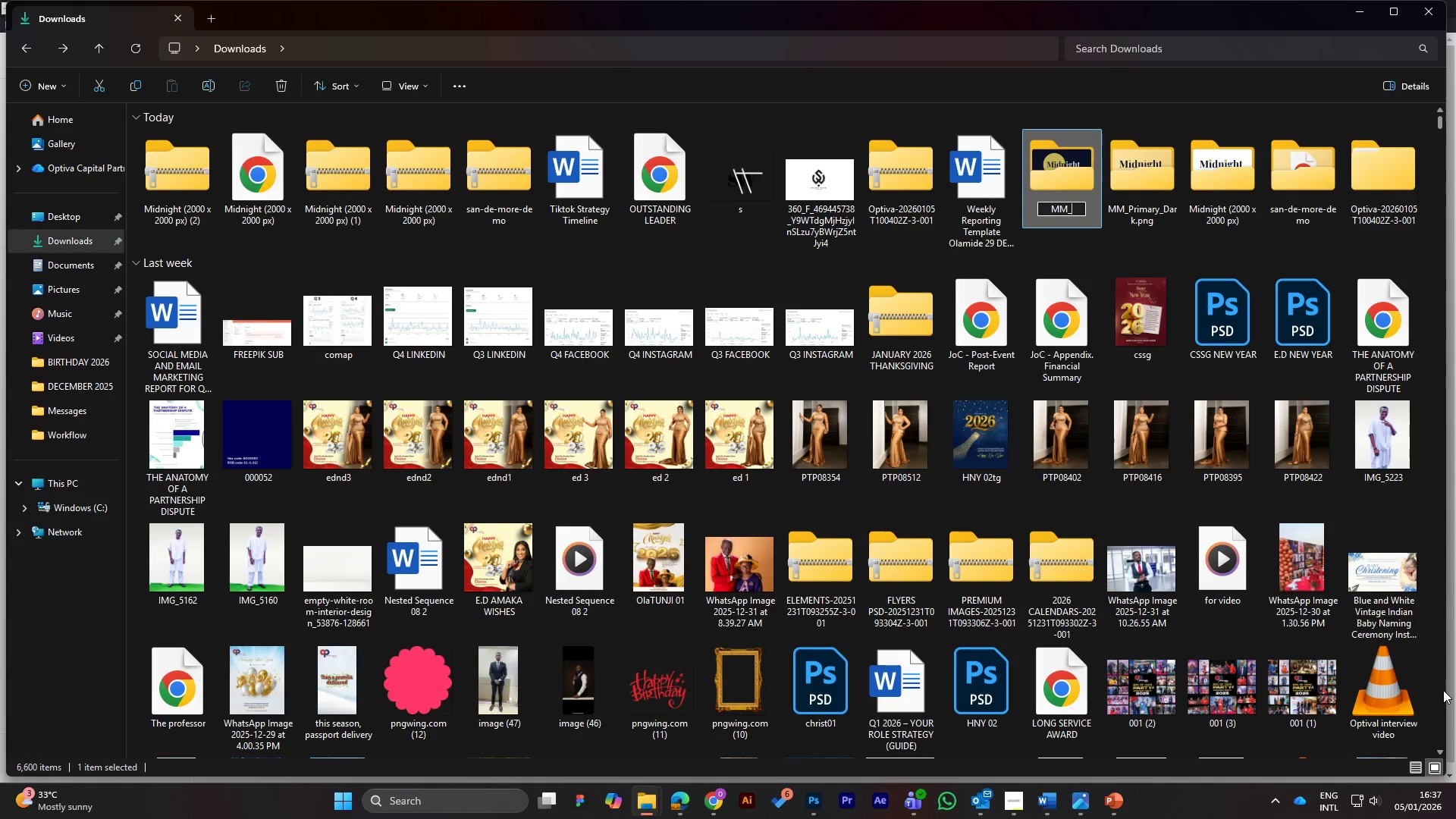 
key(Backspace)
 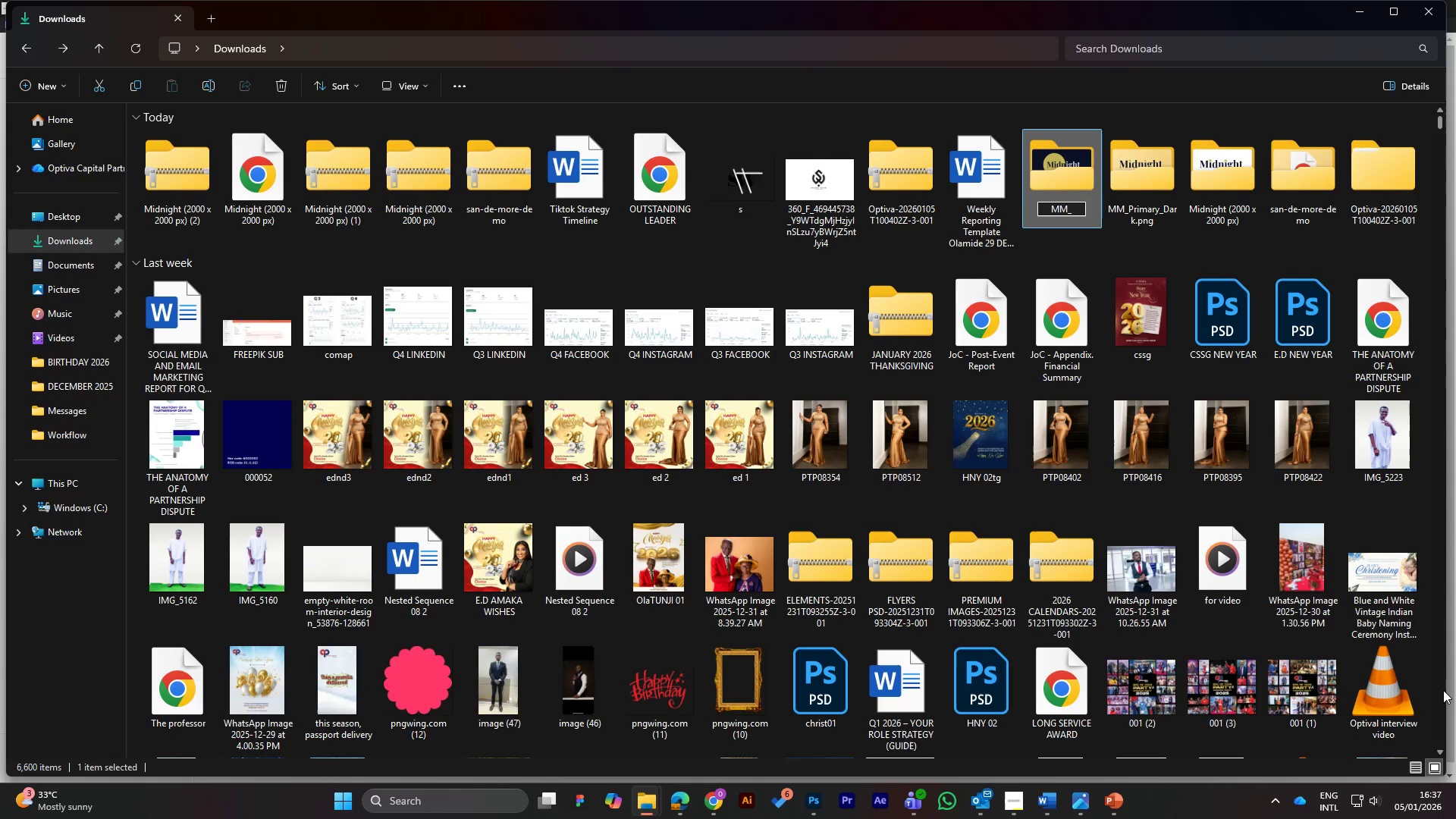 
key(Enter)
 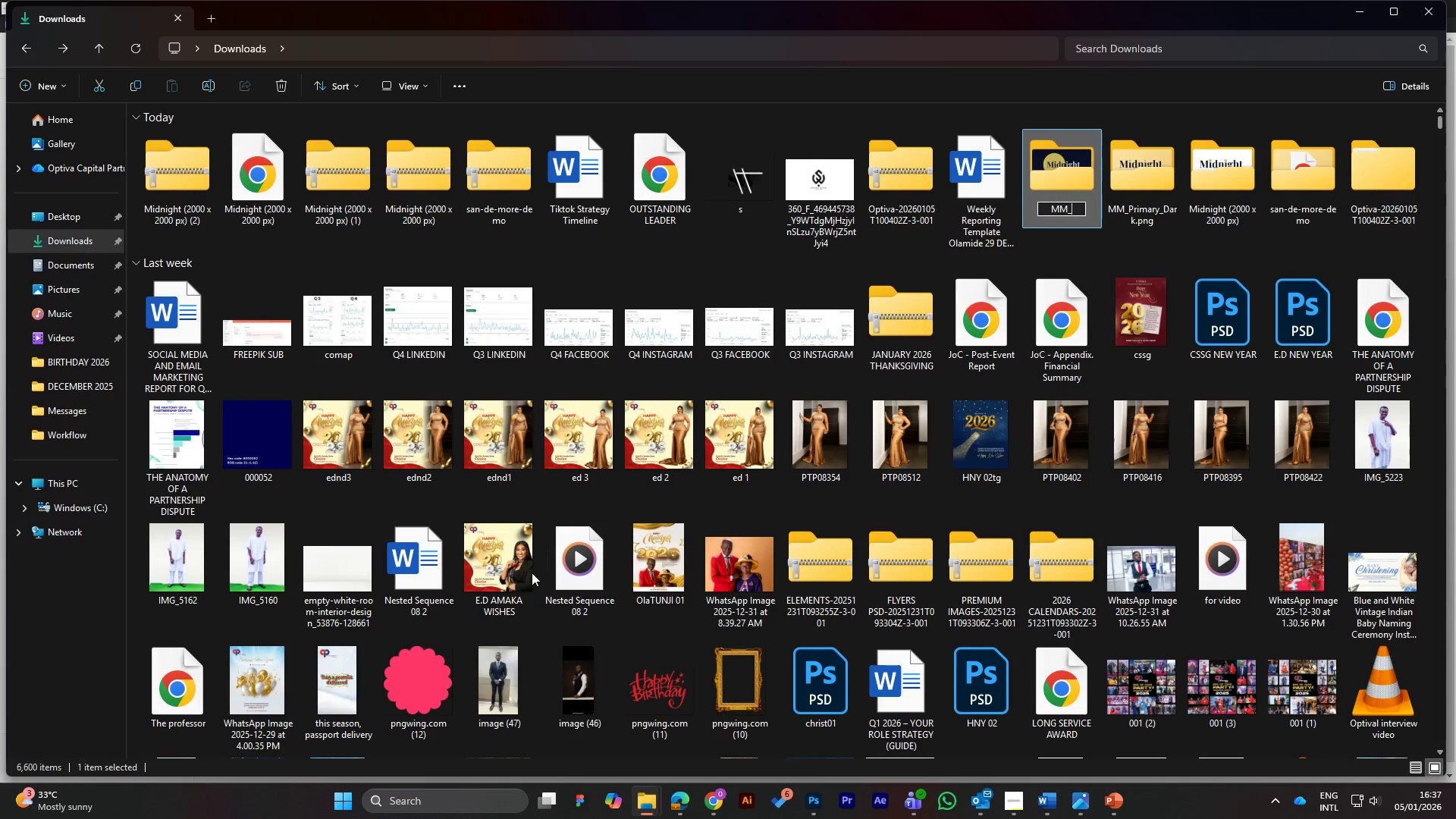 
scroll: coordinate [529, 601], scroll_direction: up, amount: 1.0
 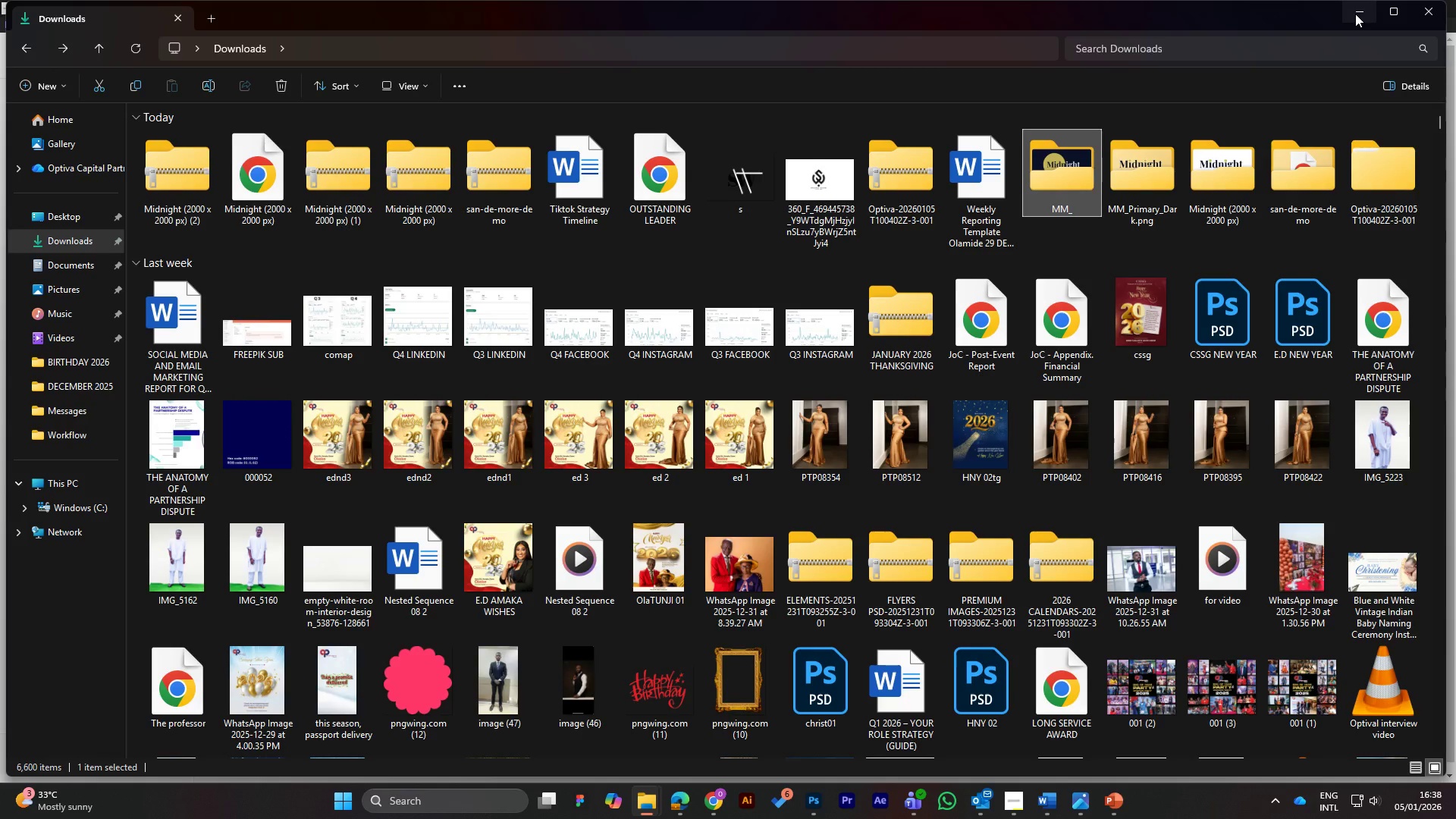 
wait(28.88)
 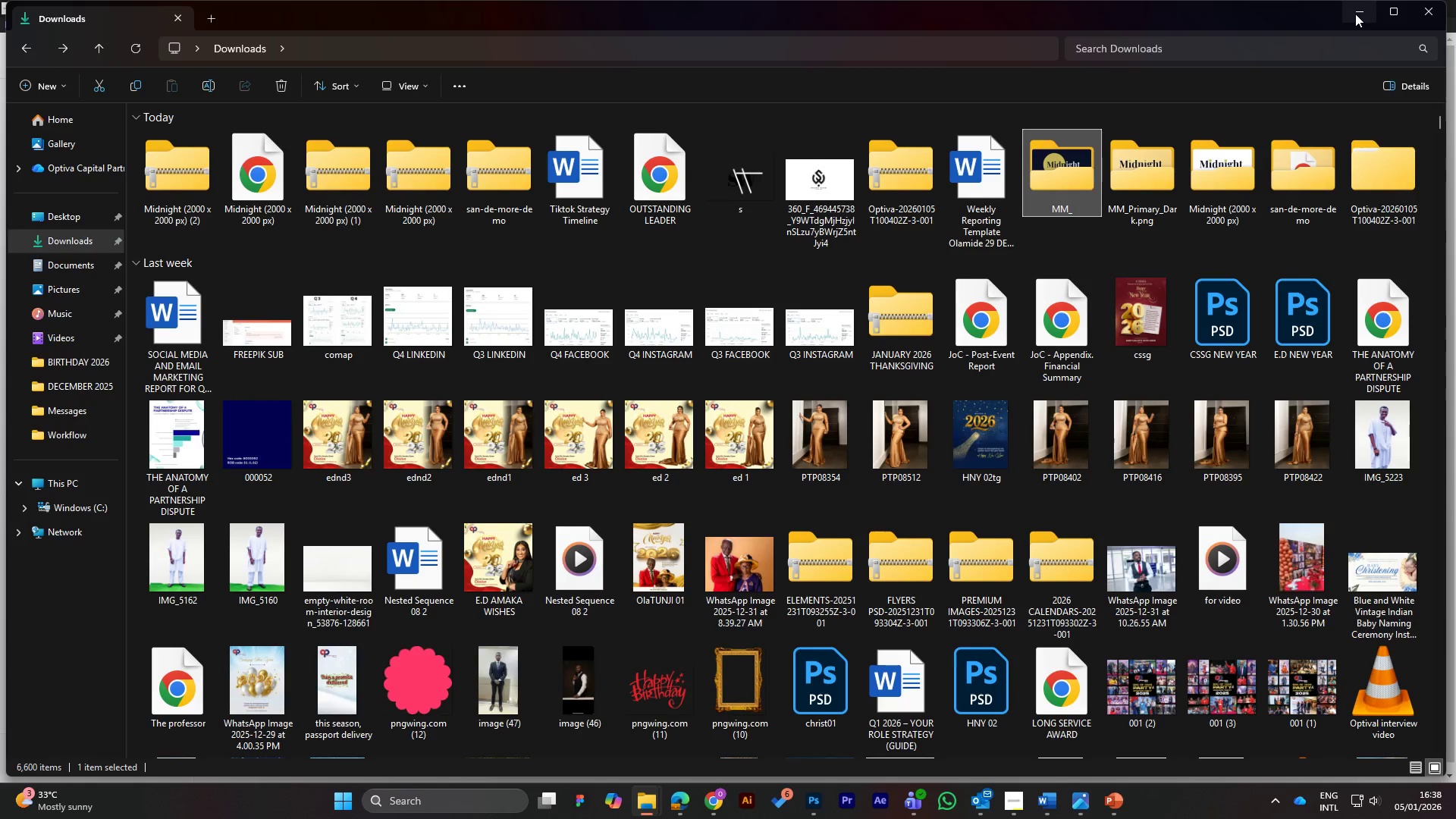 
left_click([1357, 11])